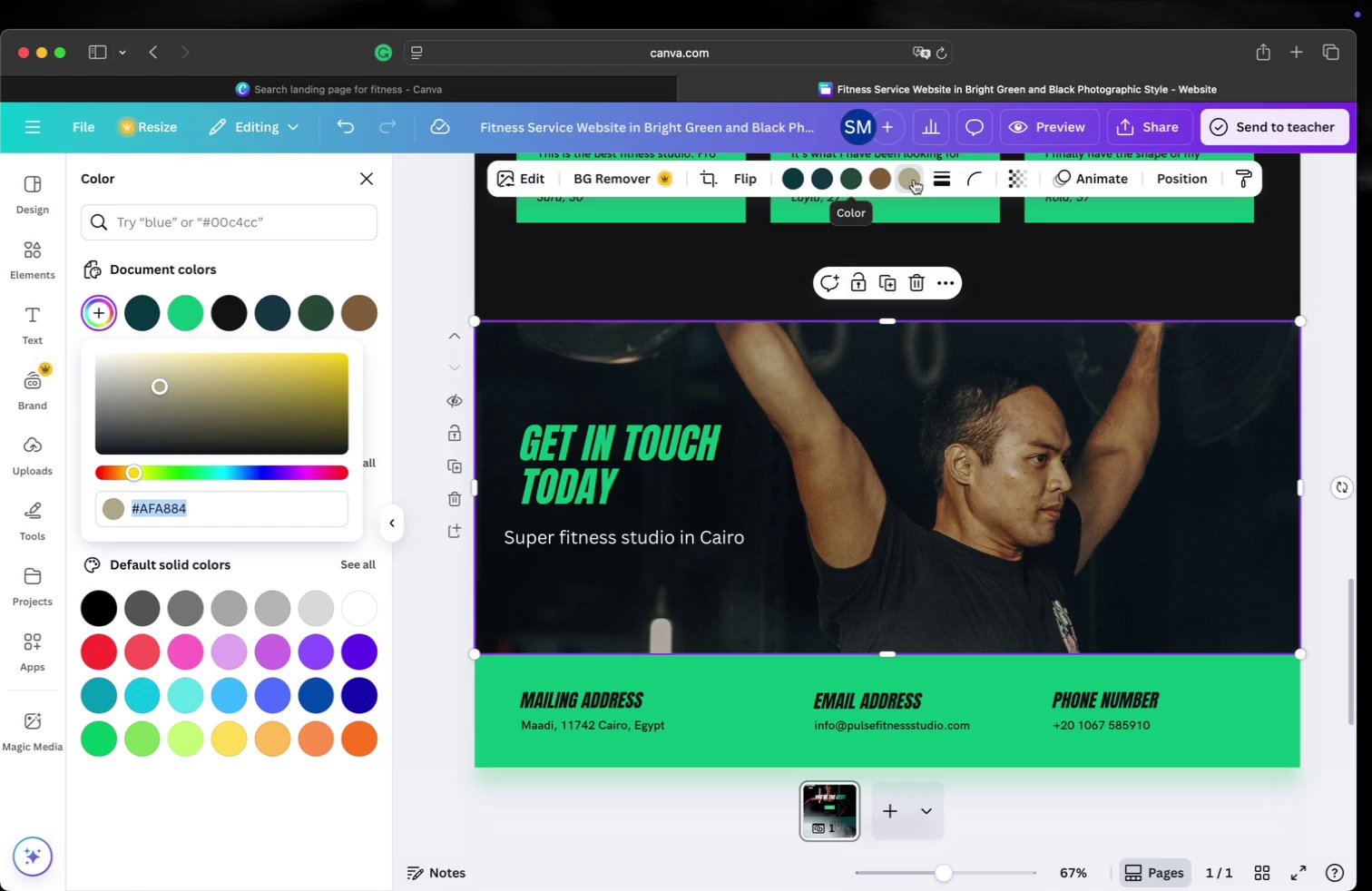 
left_click([909, 180])
 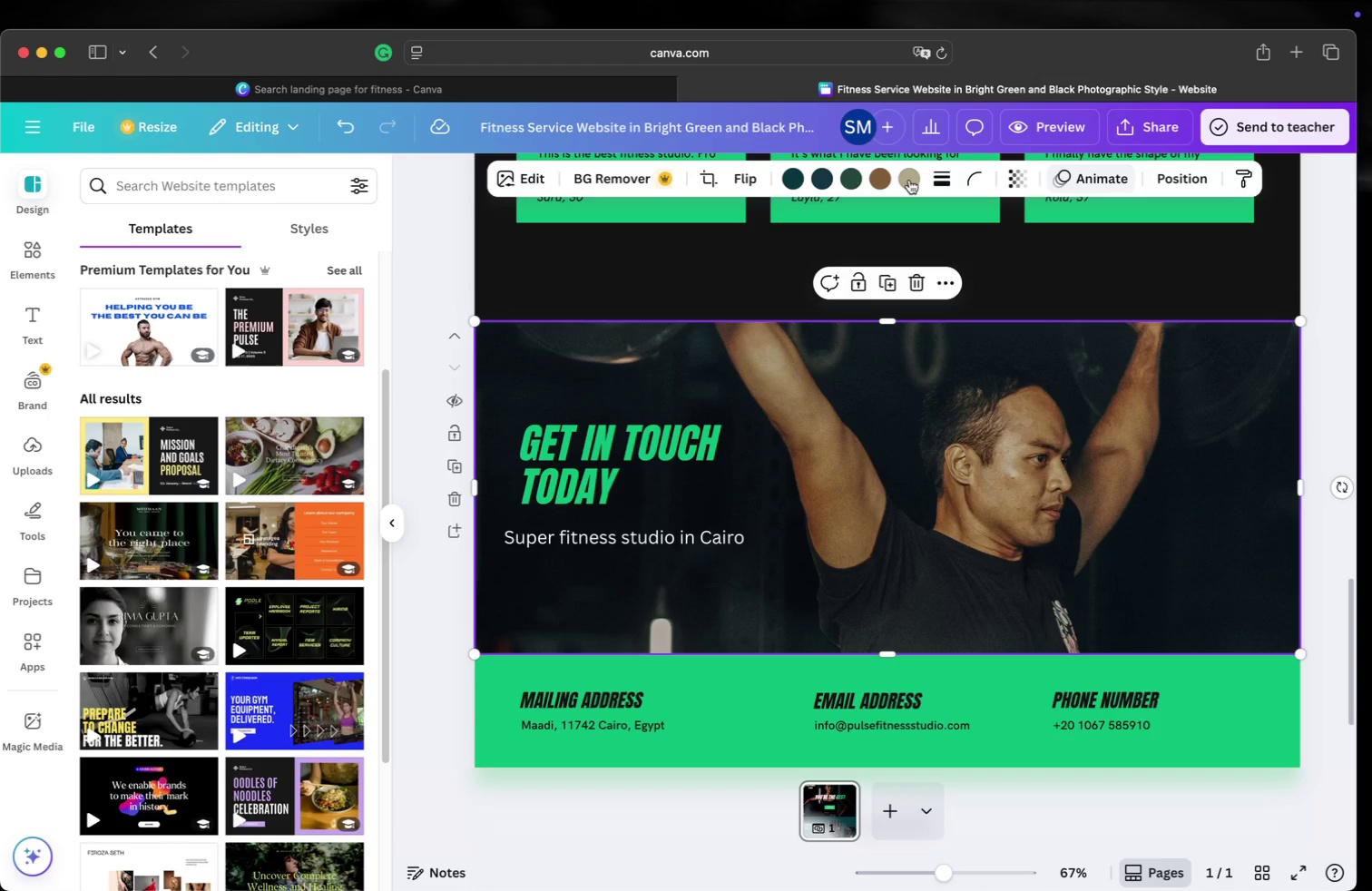 
left_click([909, 180])
 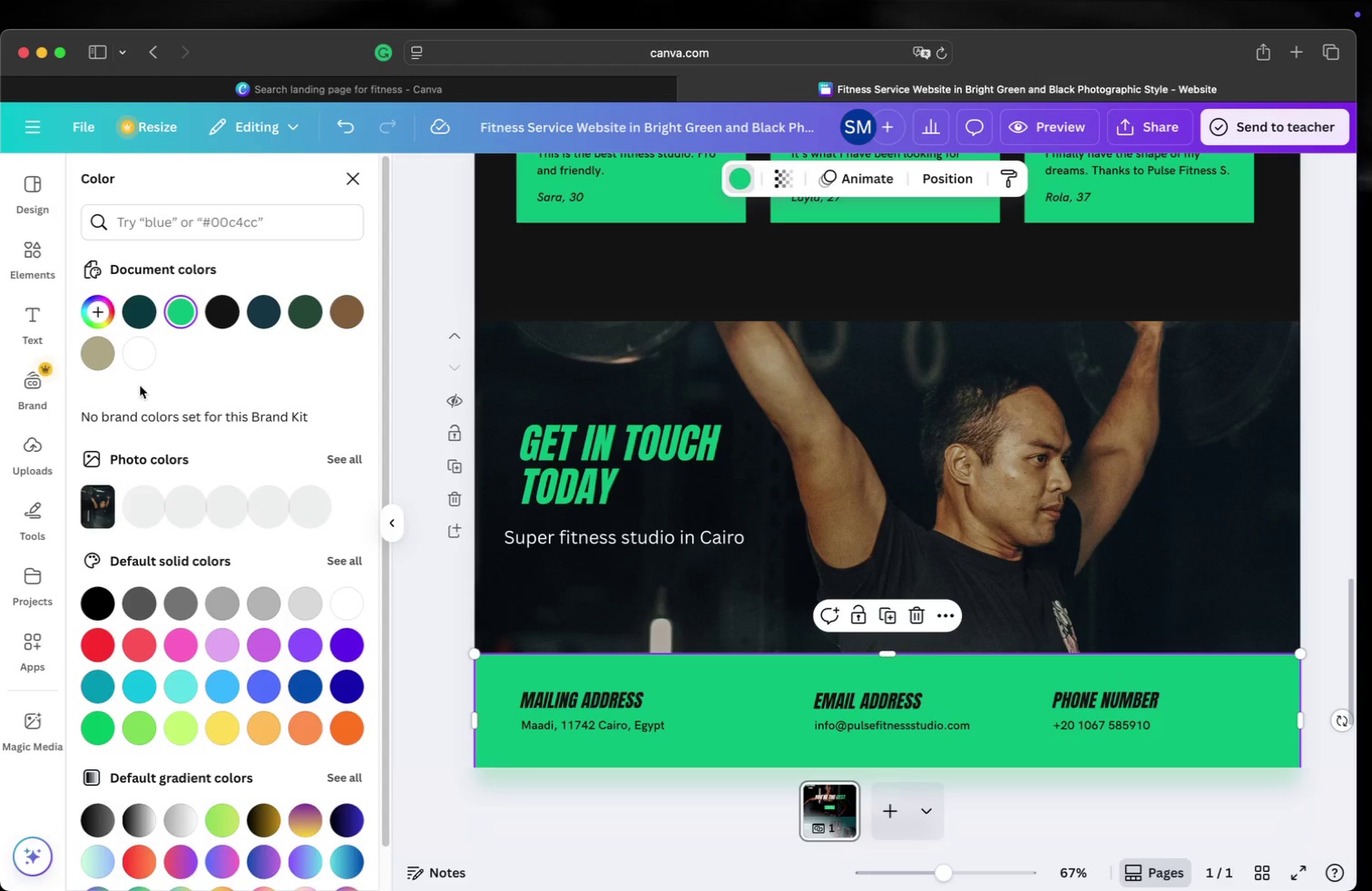 
left_click([91, 351])
 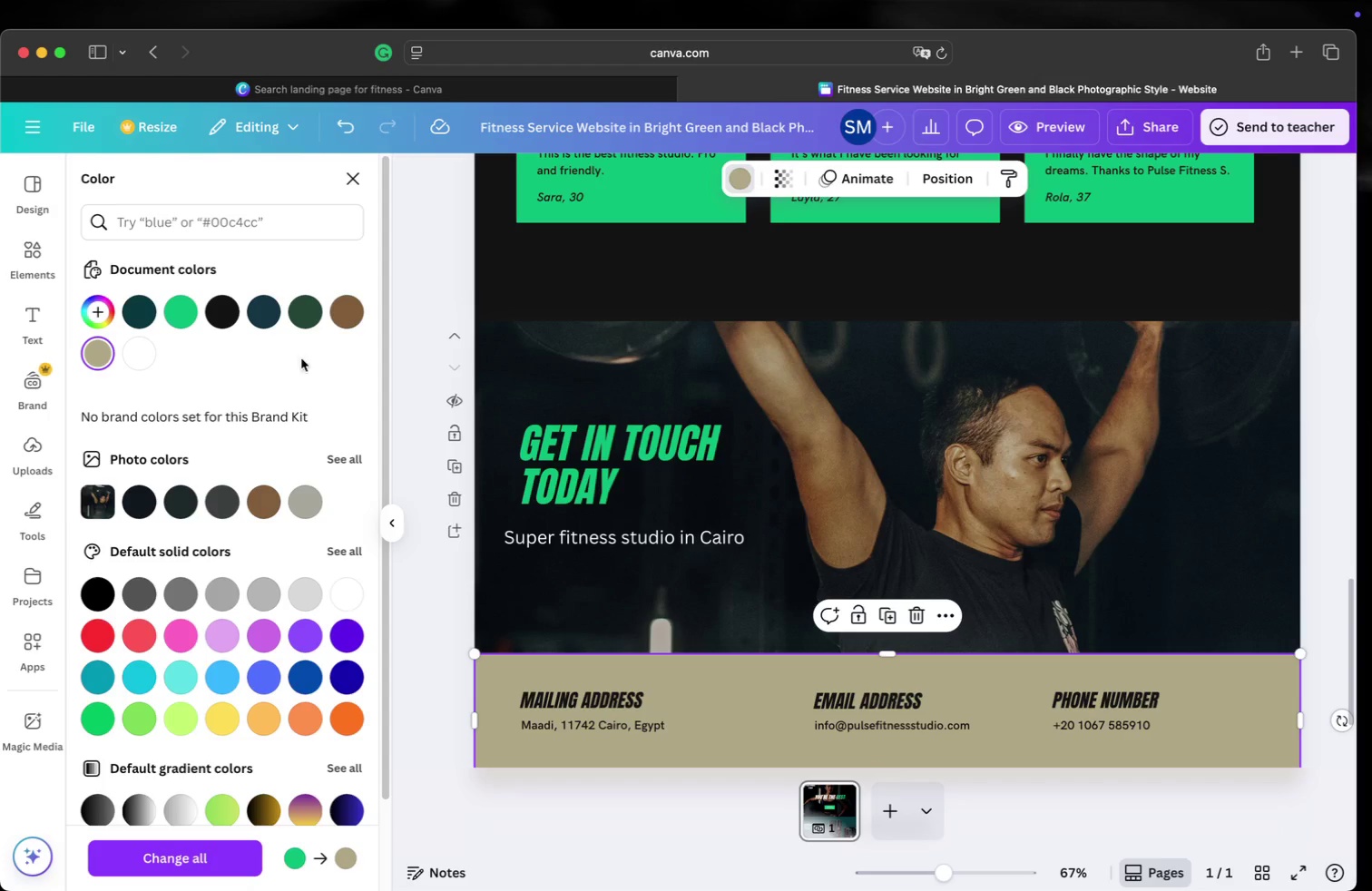 
left_click([338, 314])
 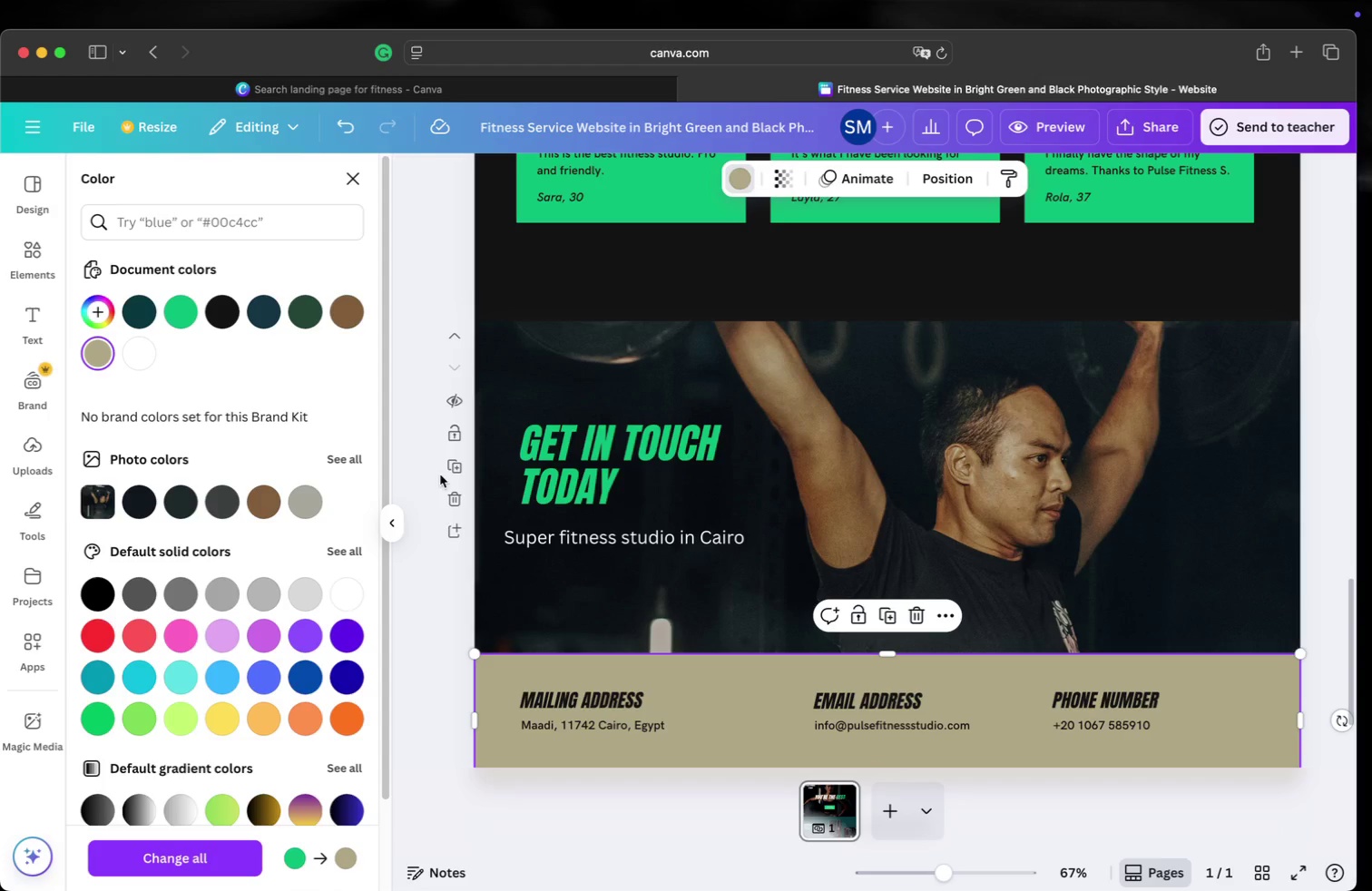 
scroll: coordinate [544, 508], scroll_direction: up, amount: 8.0
 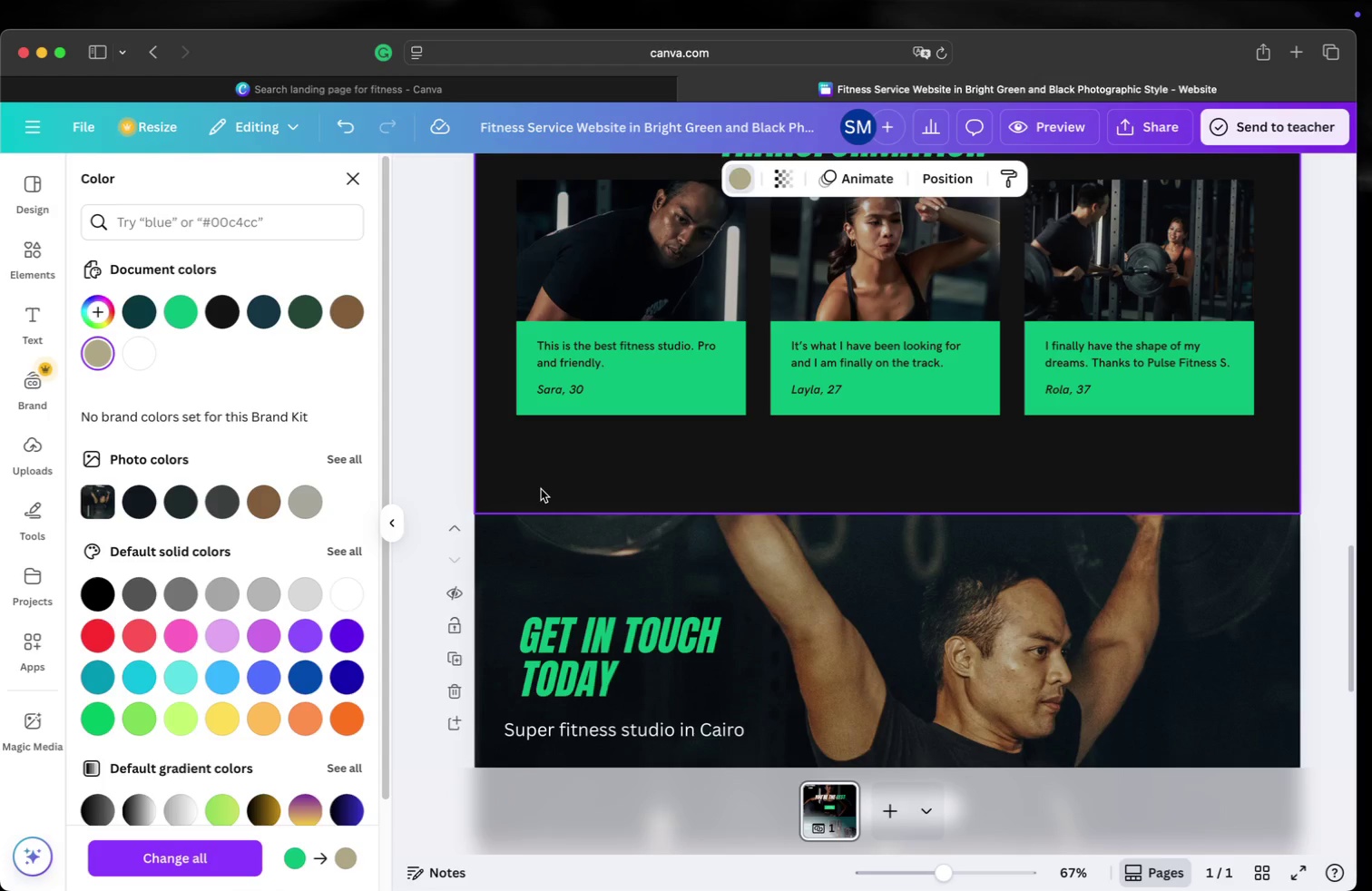 
left_click([540, 489])
 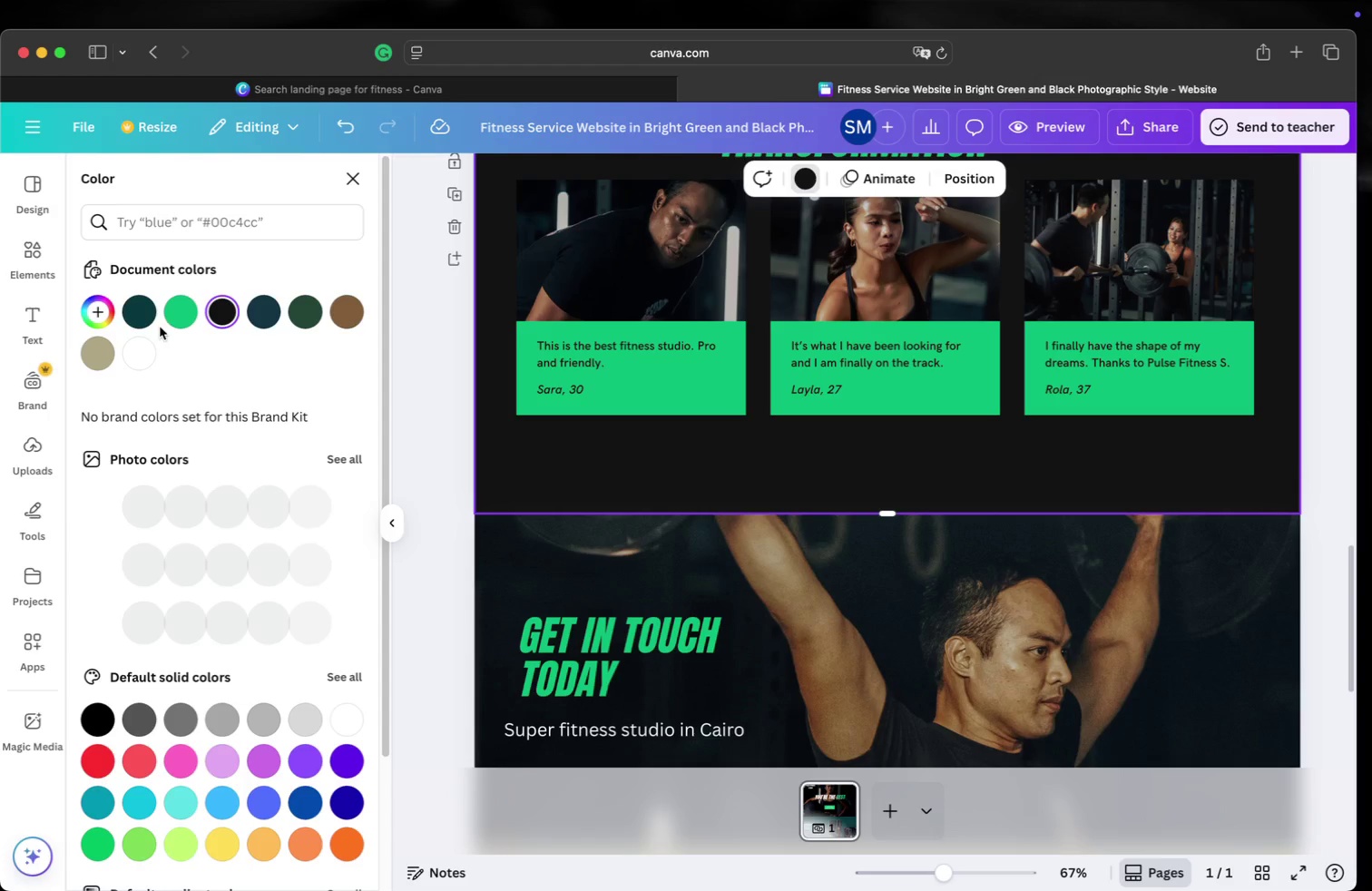 
left_click([142, 319])
 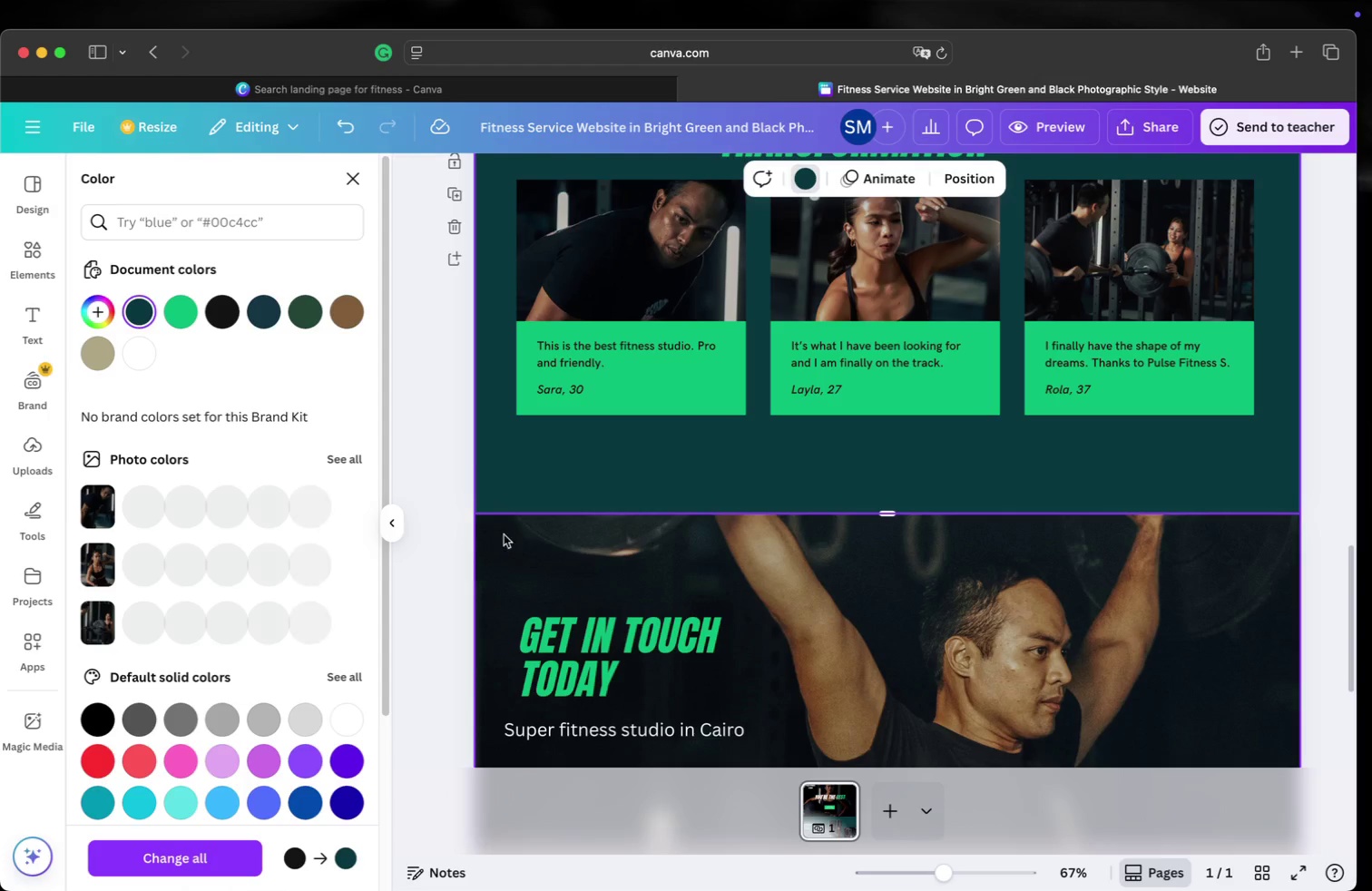 
scroll: coordinate [544, 544], scroll_direction: up, amount: 30.0
 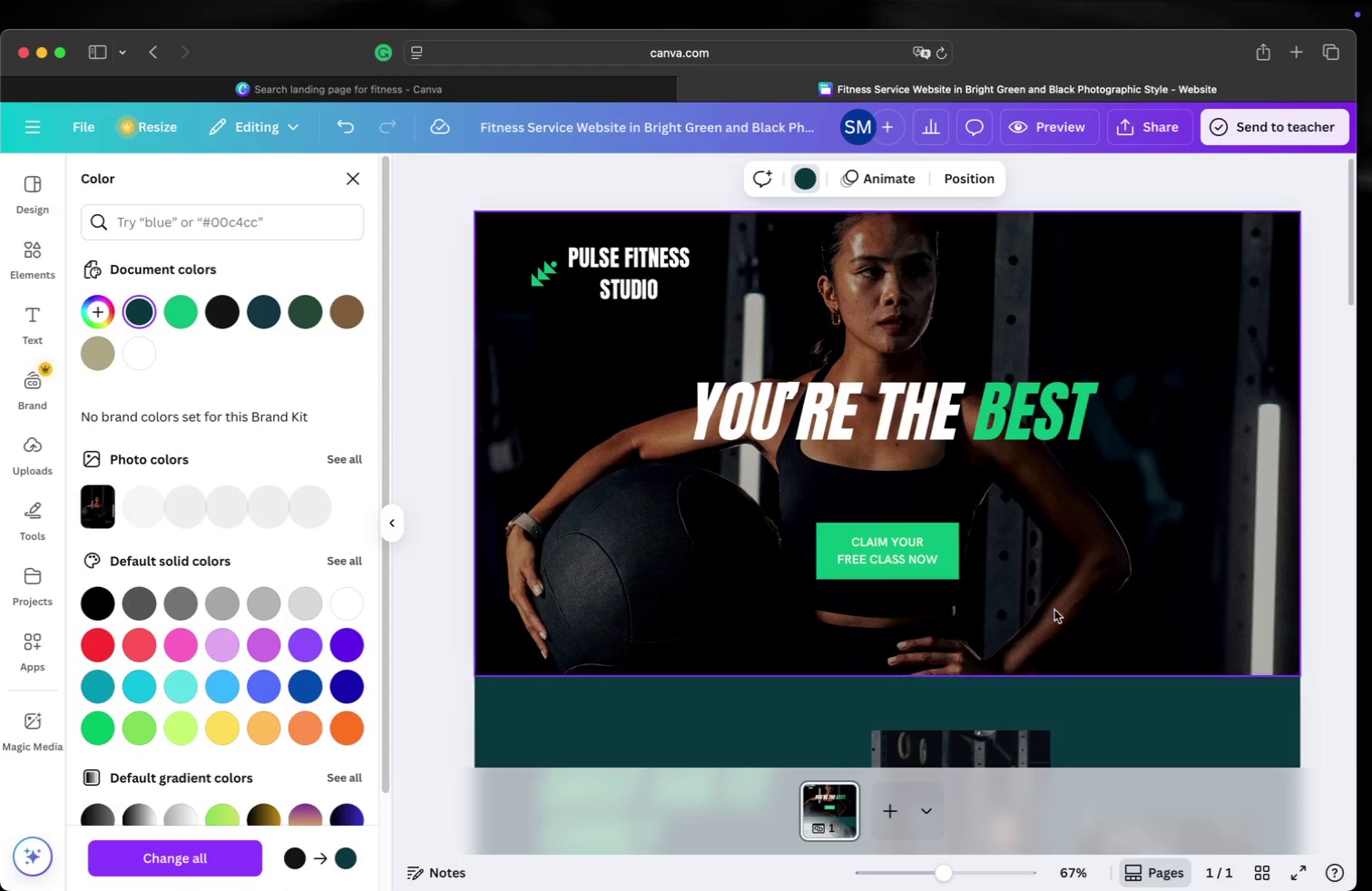 
double_click([1020, 426])
 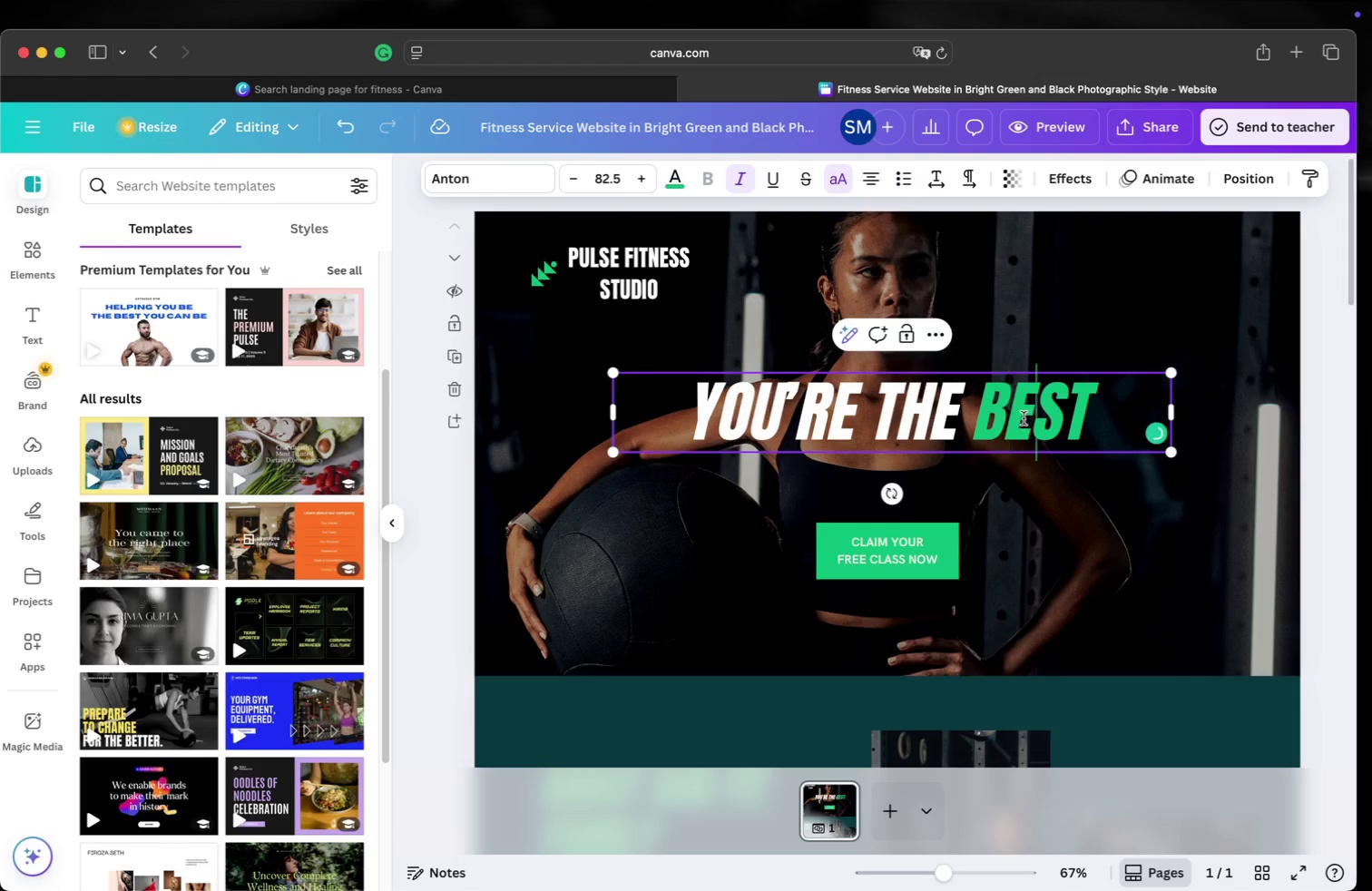 
double_click([1024, 418])
 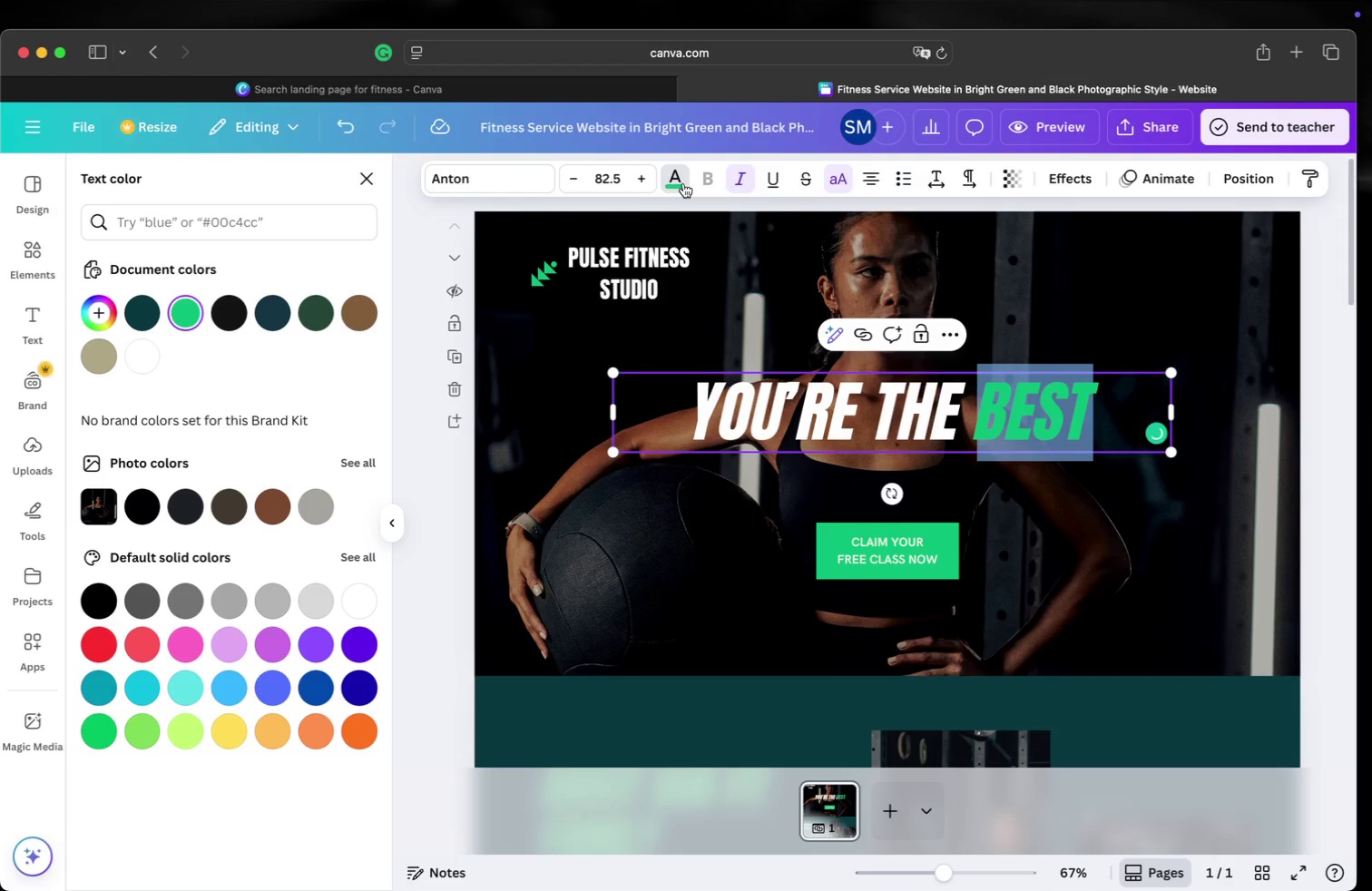 
wait(5.96)
 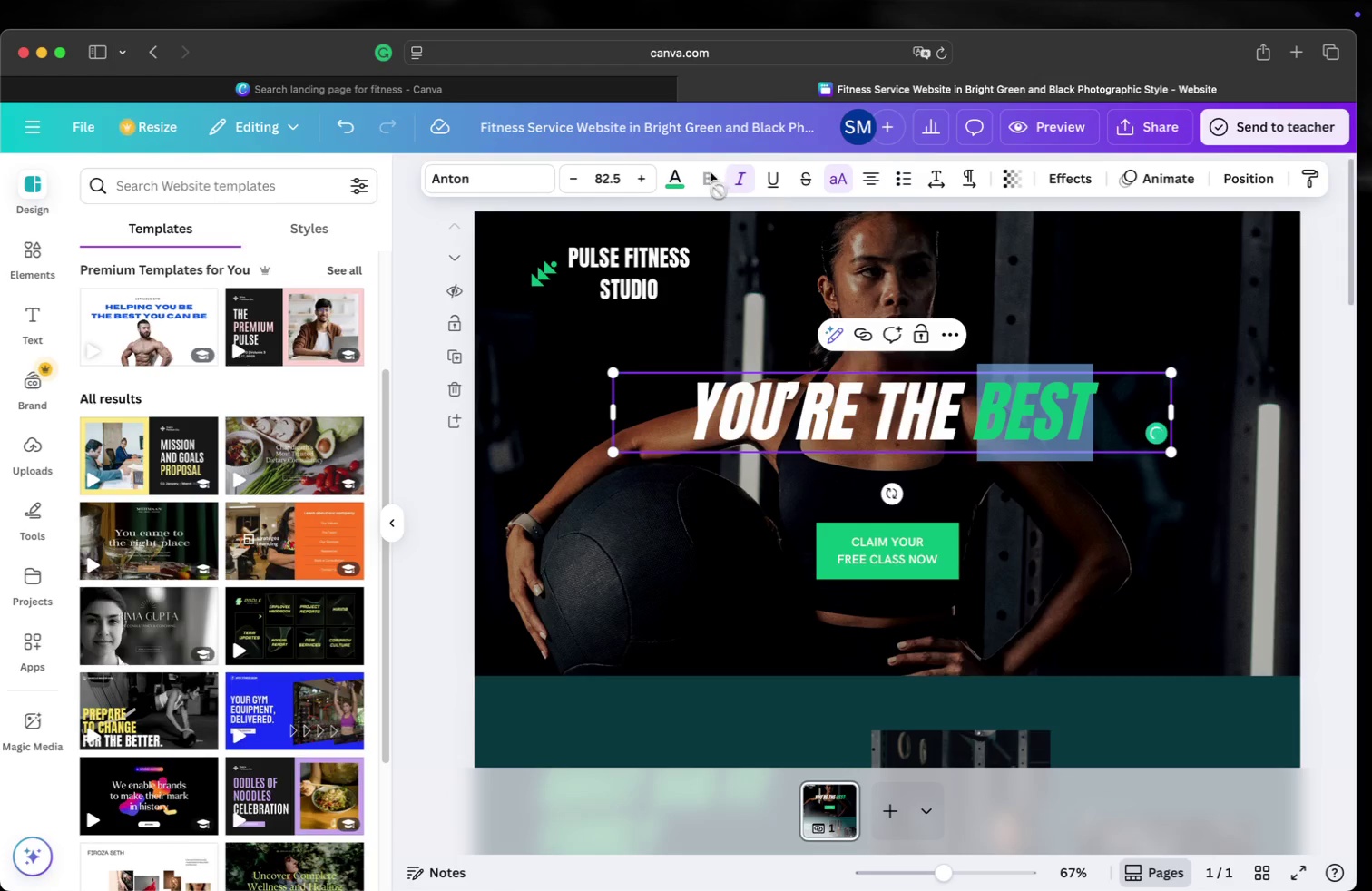 
left_click([93, 354])
 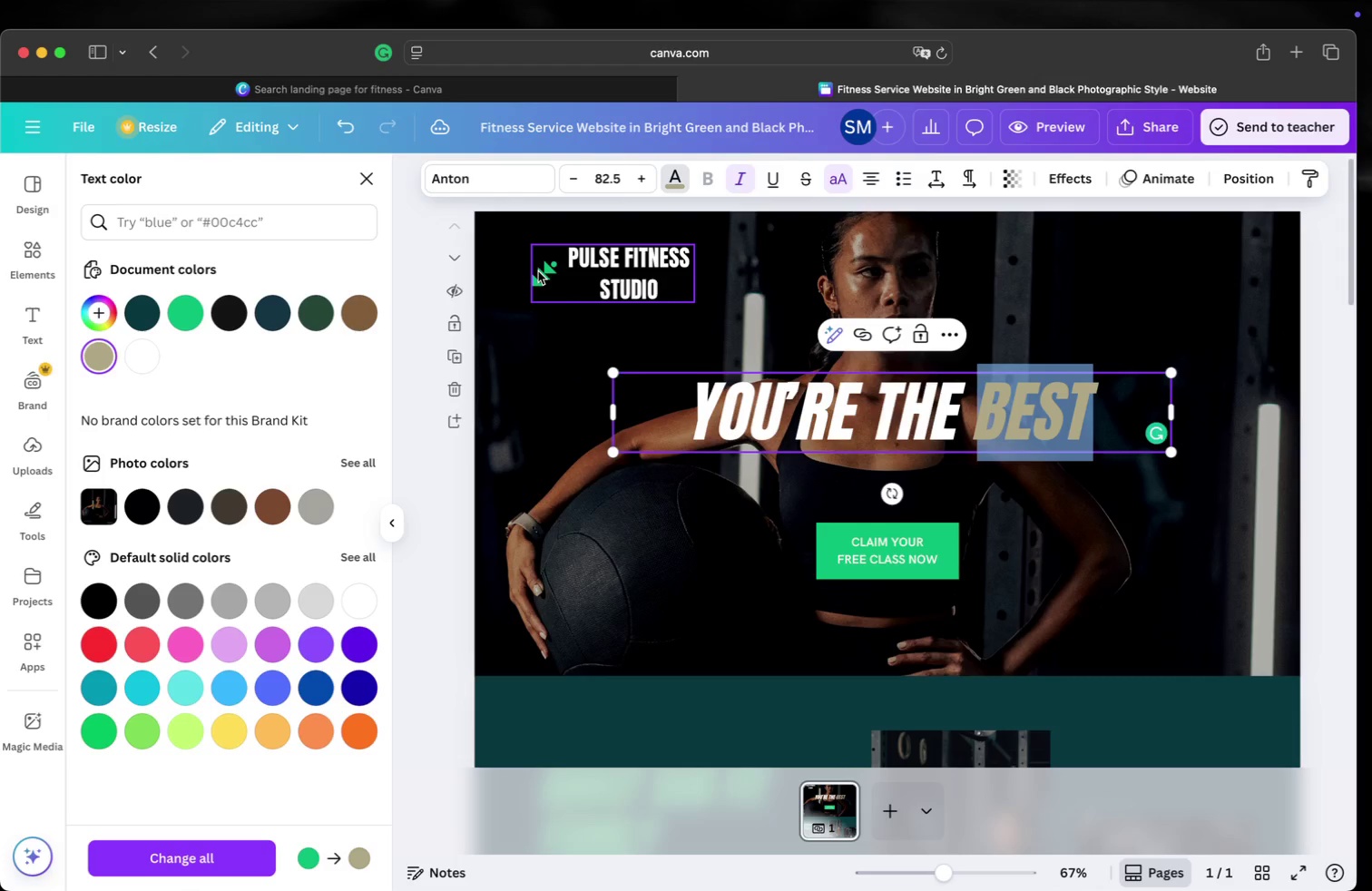 
double_click([540, 271])
 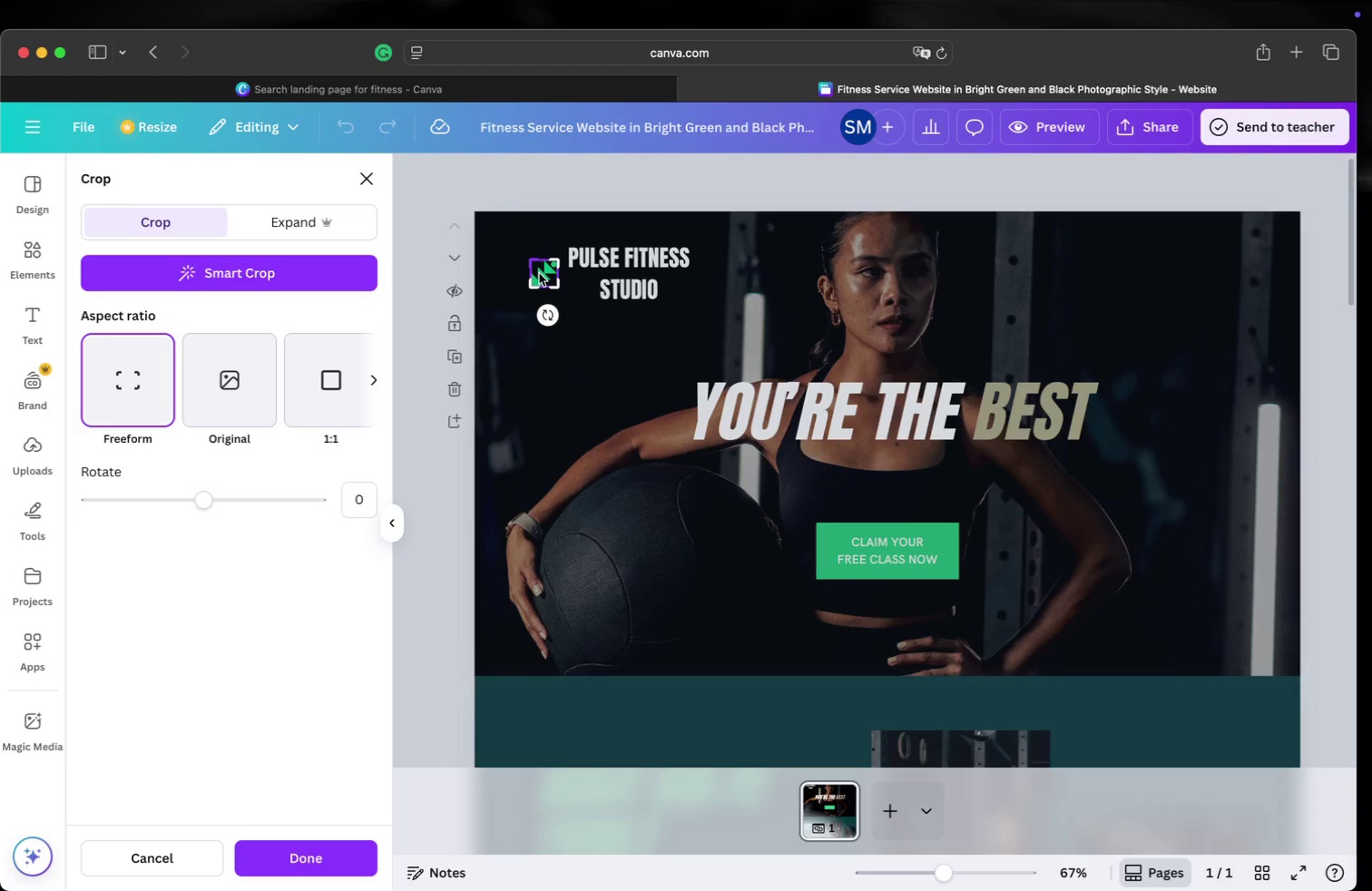 
wait(5.13)
 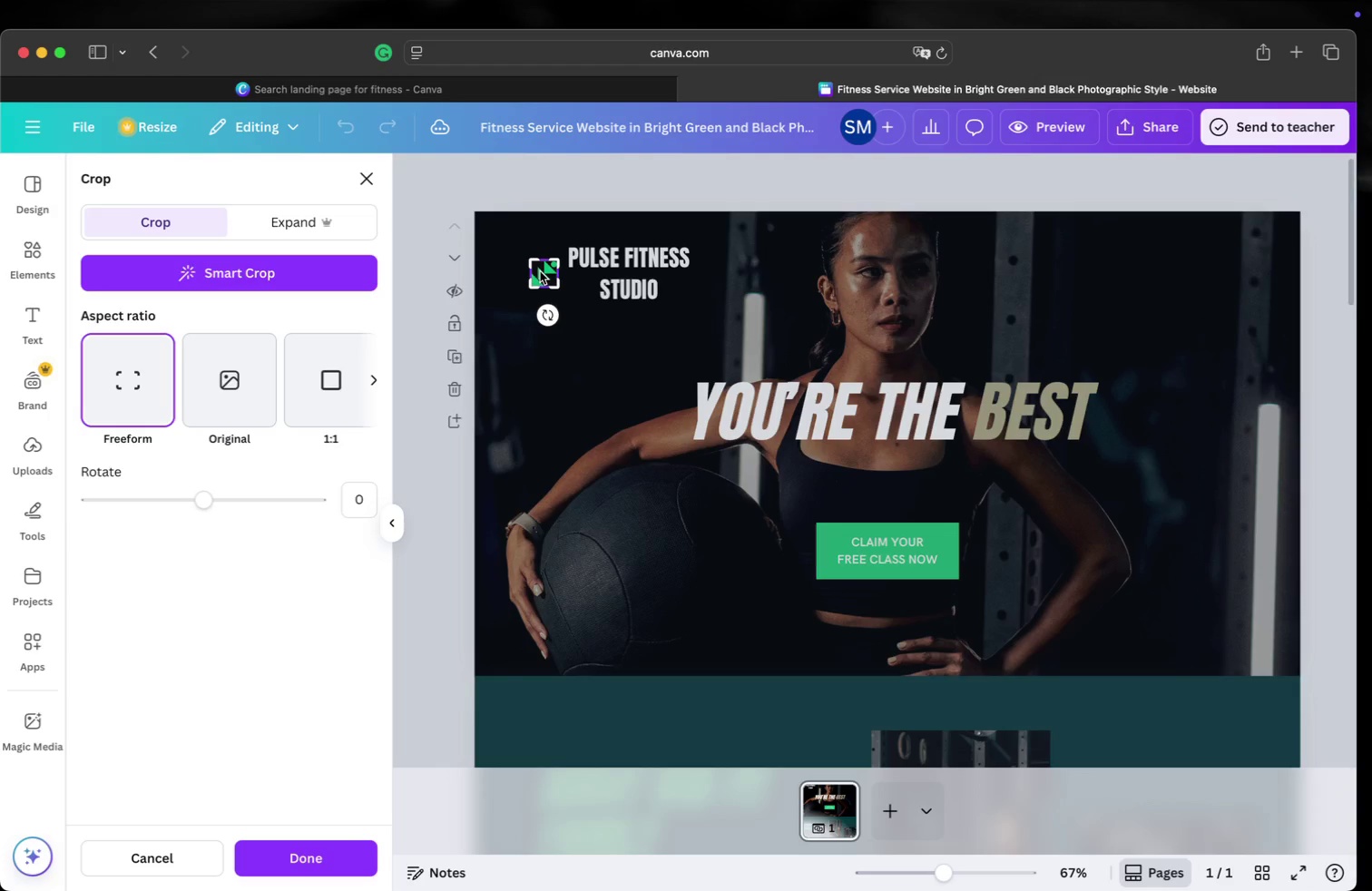 
scroll: coordinate [265, 408], scroll_direction: up, amount: 2.0
 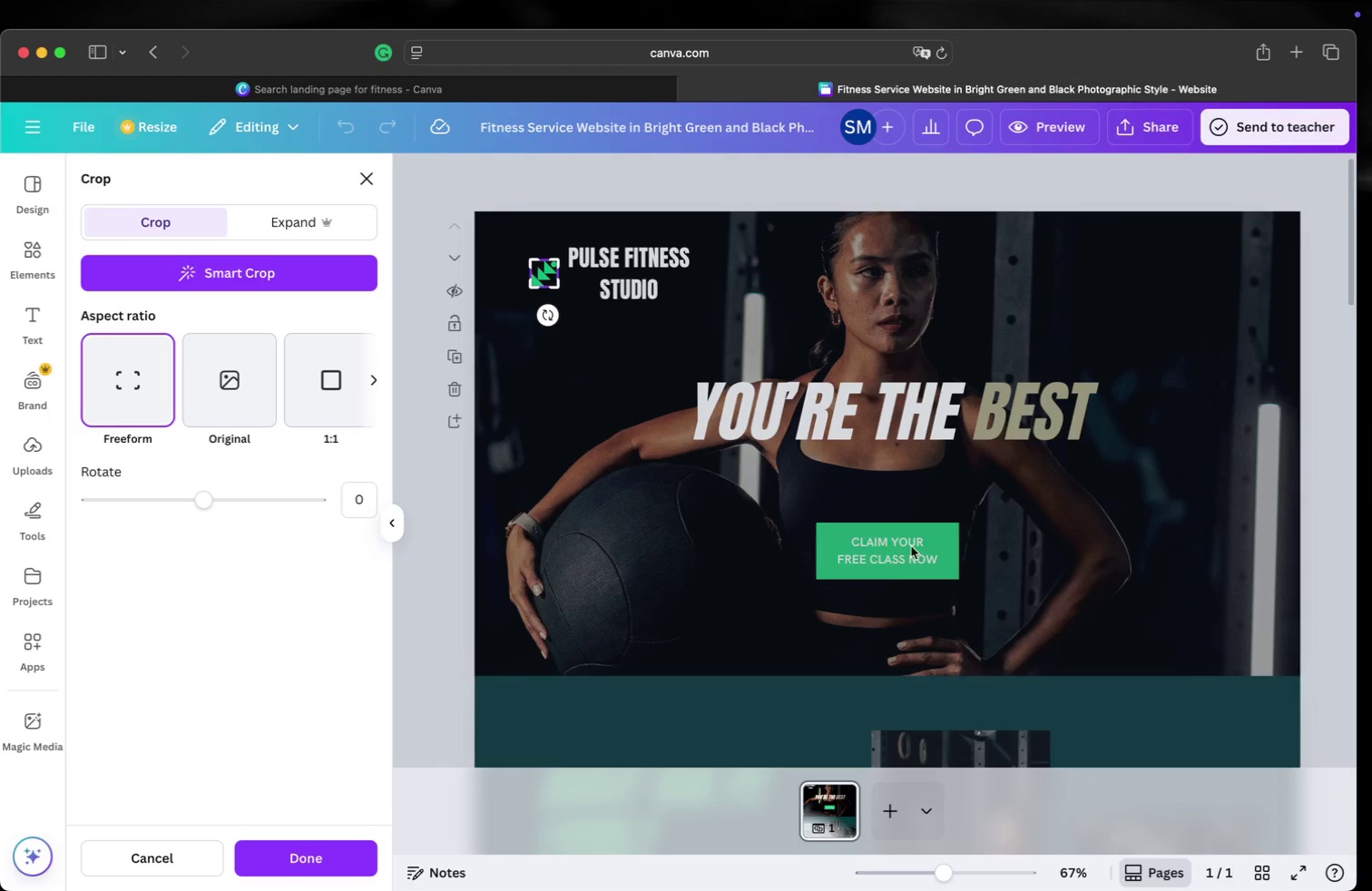 
left_click([935, 531])
 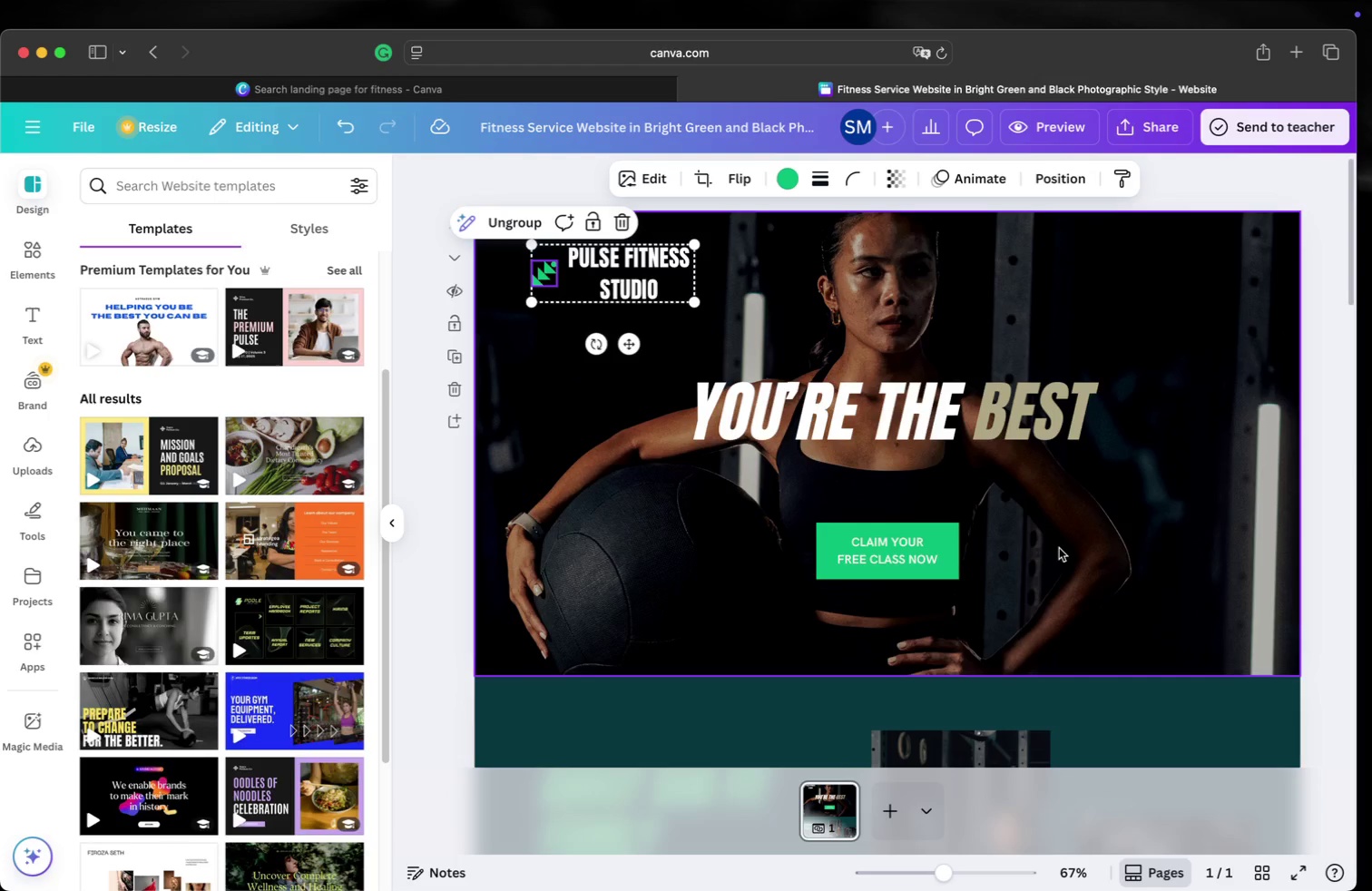 
scroll: coordinate [1055, 543], scroll_direction: down, amount: 6.0
 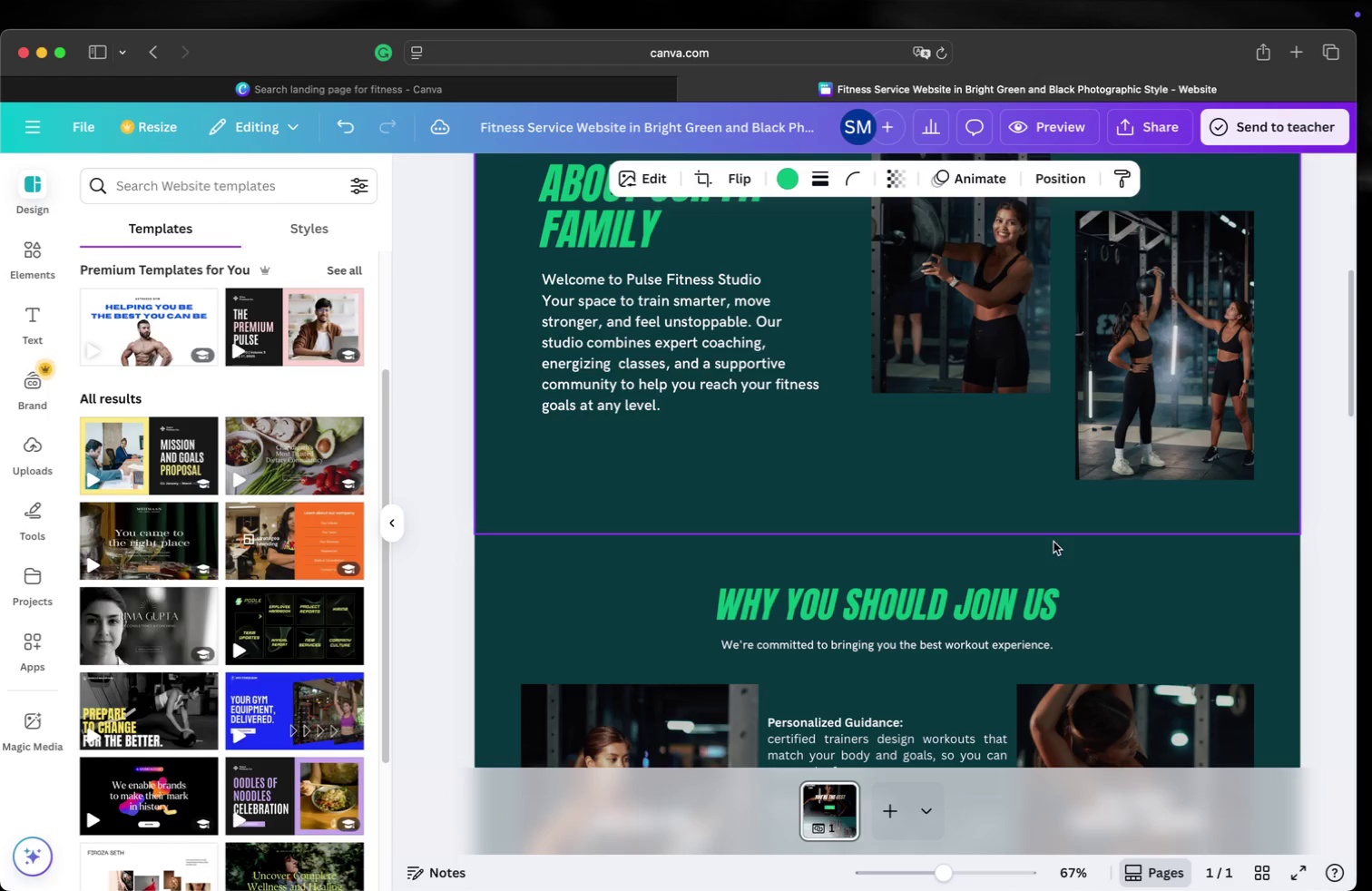 
scroll: coordinate [1054, 542], scroll_direction: up, amount: 2.0
 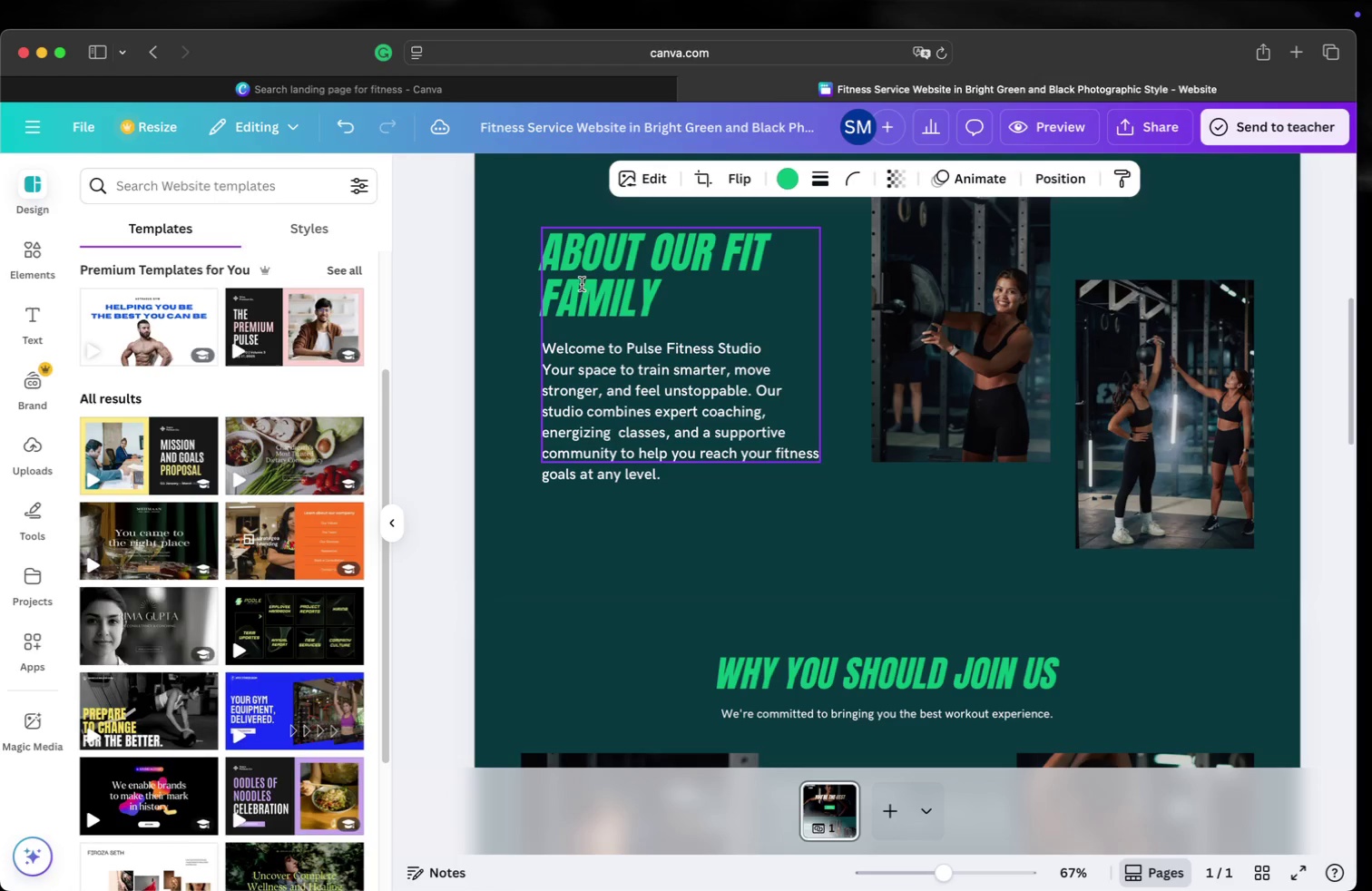 
left_click([583, 279])
 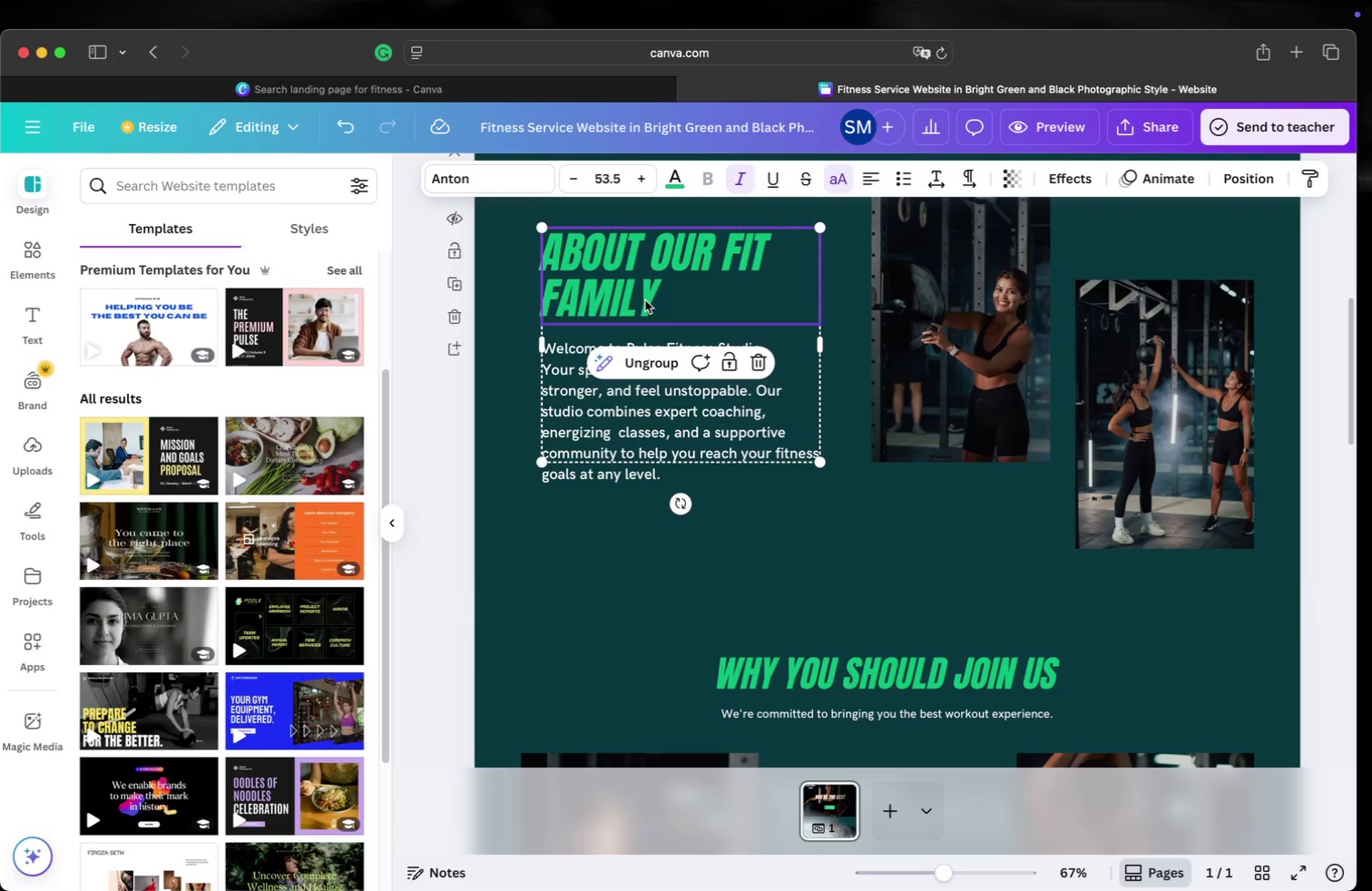 
double_click([646, 300])
 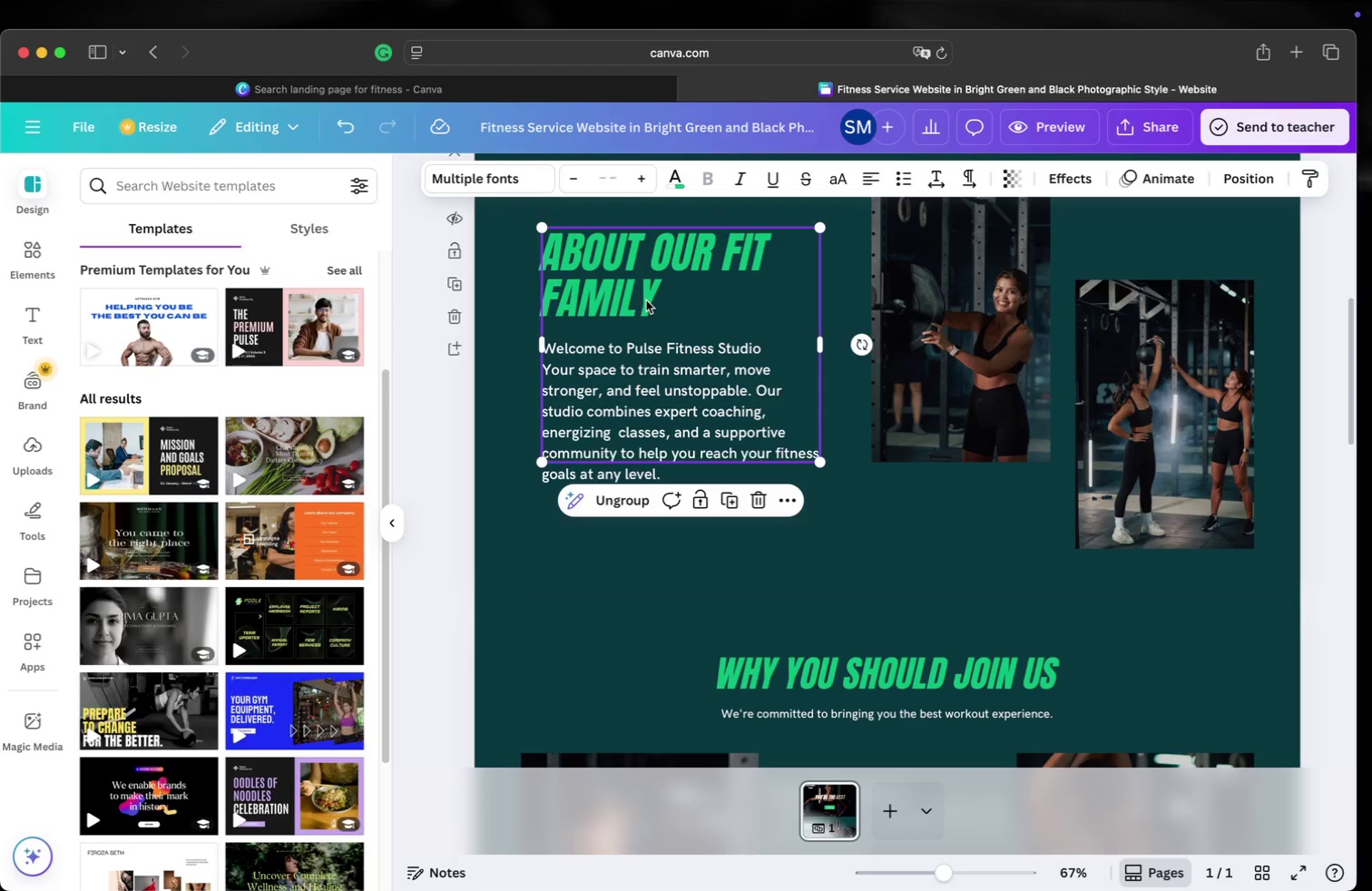 
triple_click([646, 300])
 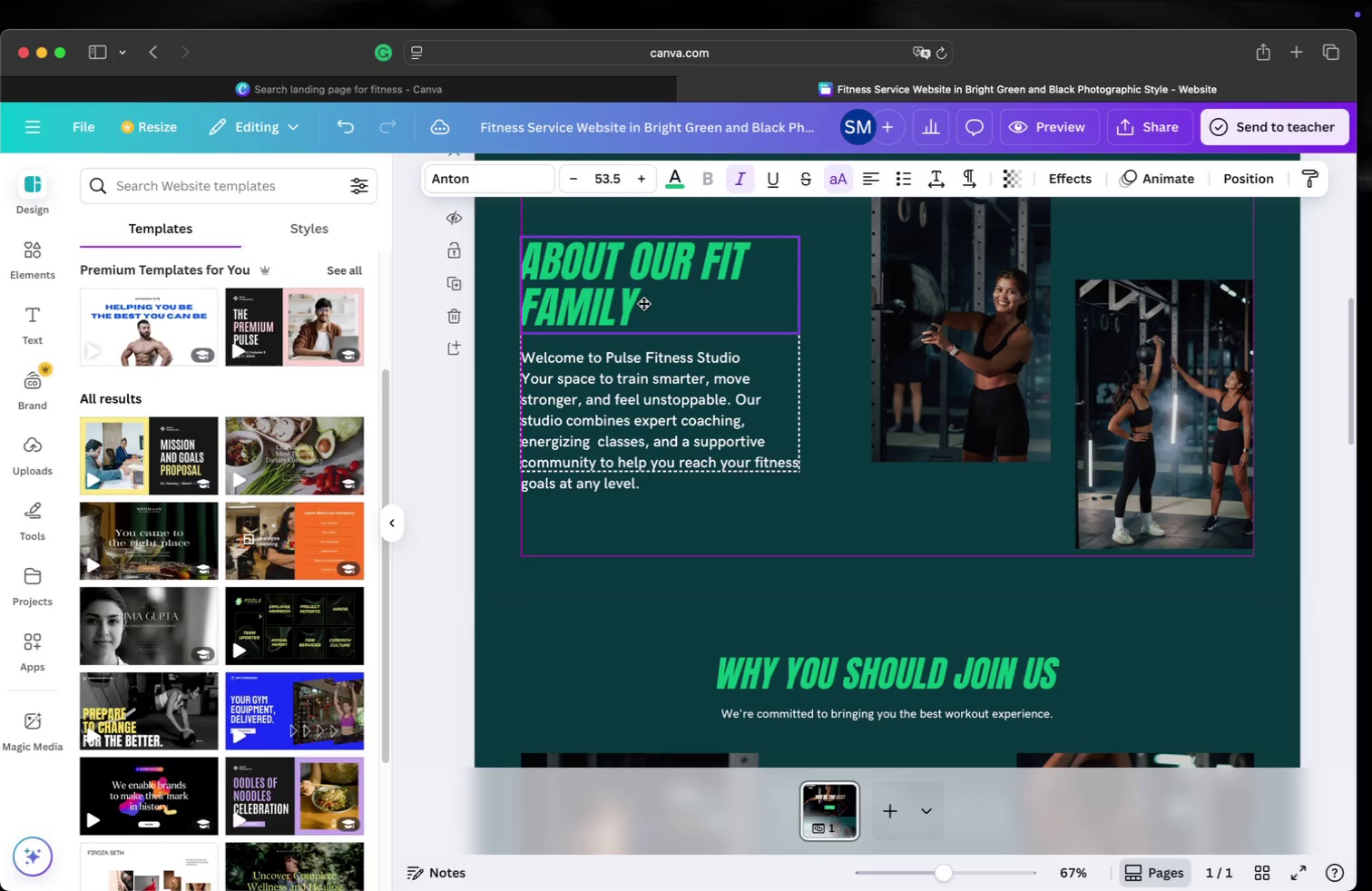 
left_click([614, 268])
 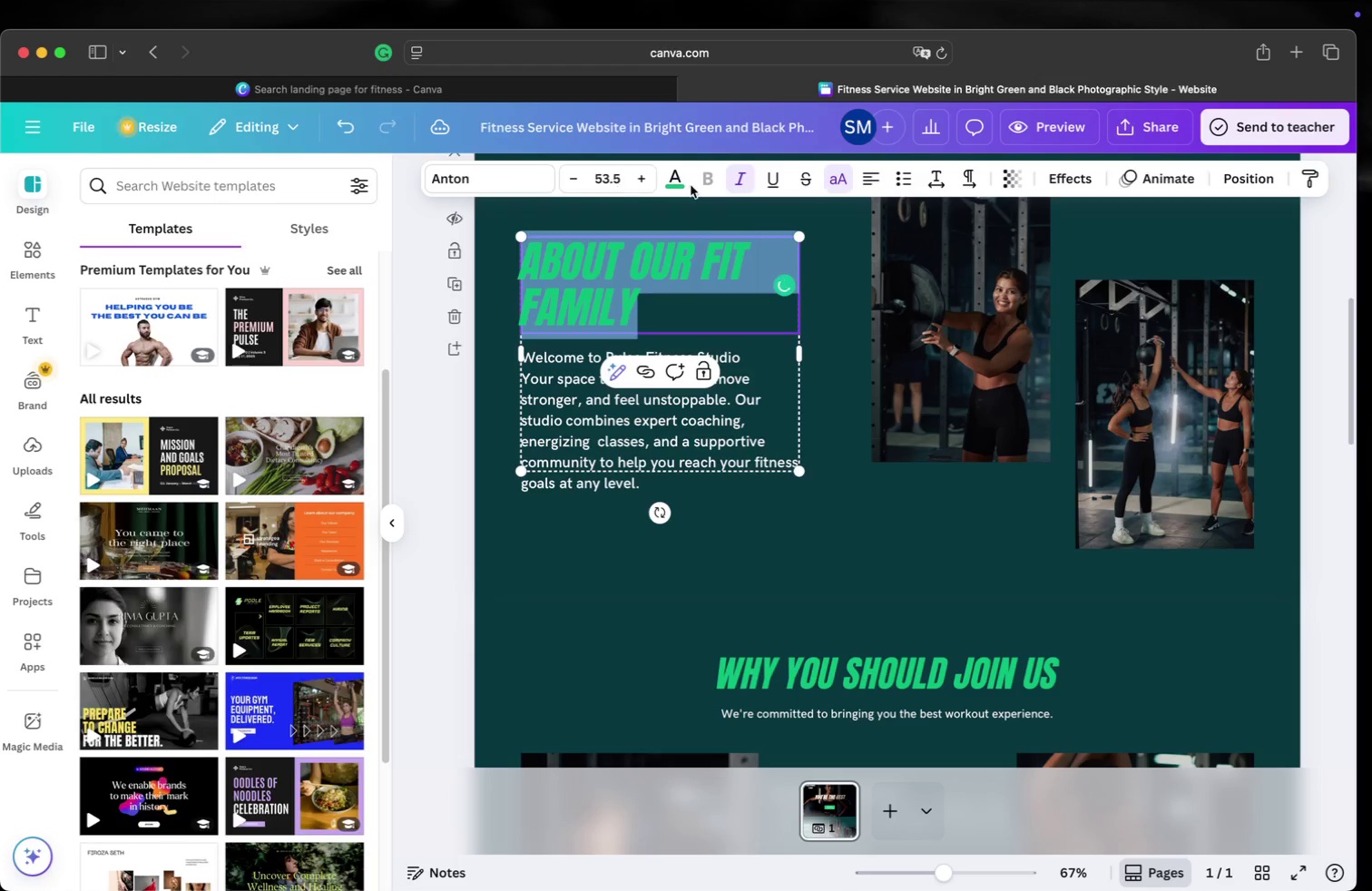 
left_click([679, 181])
 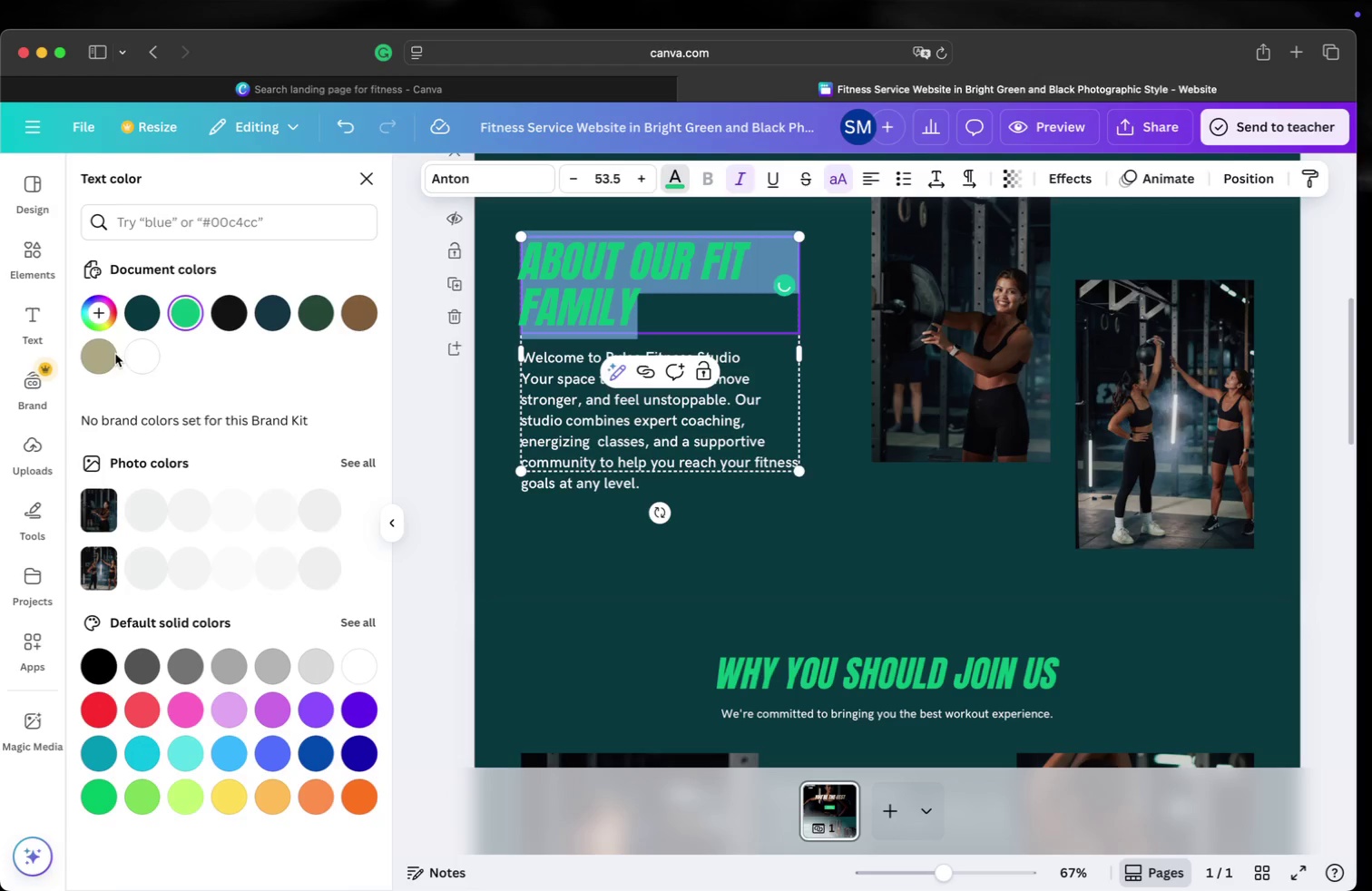 
left_click([103, 358])
 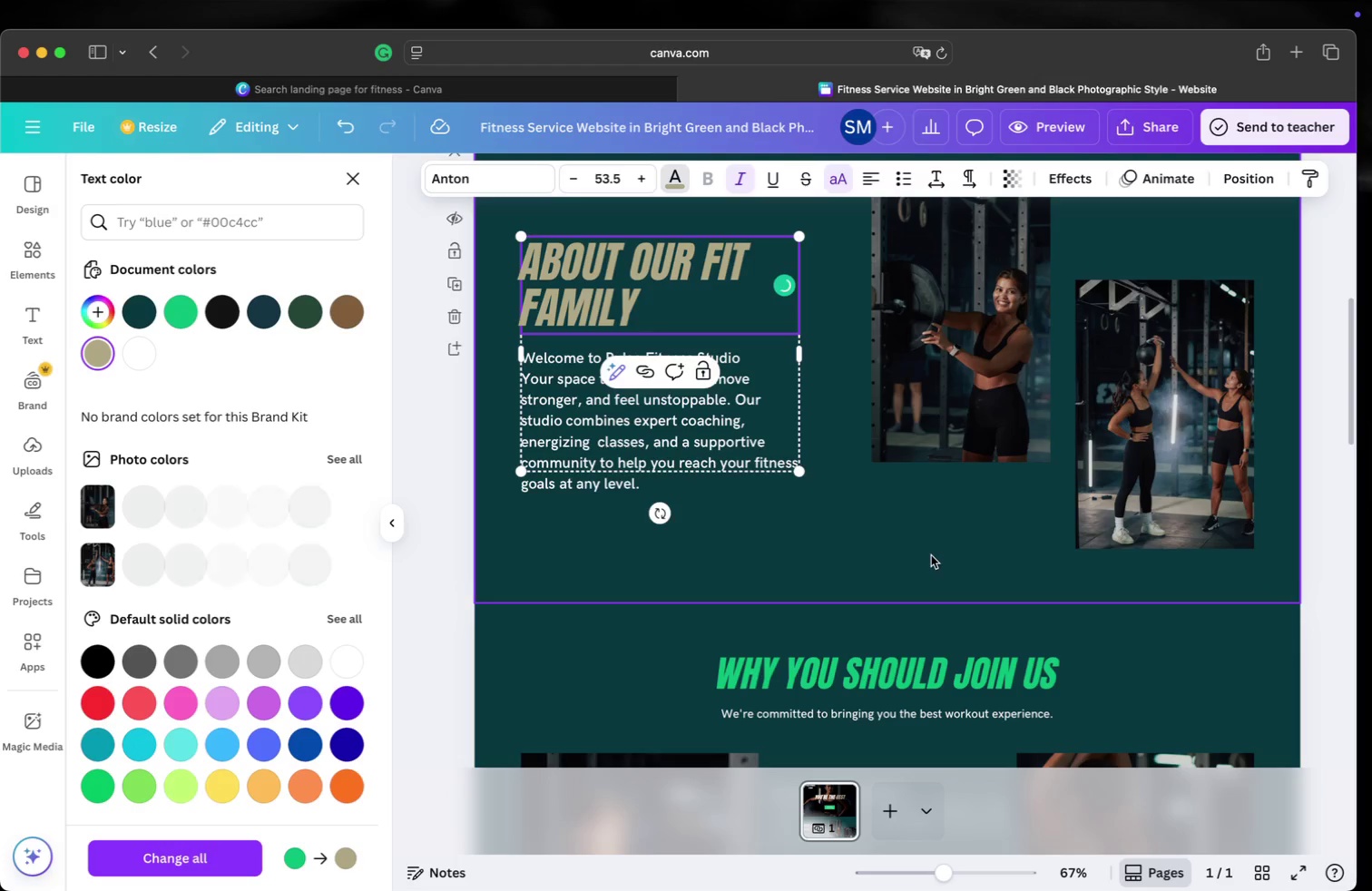 
scroll: coordinate [945, 565], scroll_direction: up, amount: 14.0
 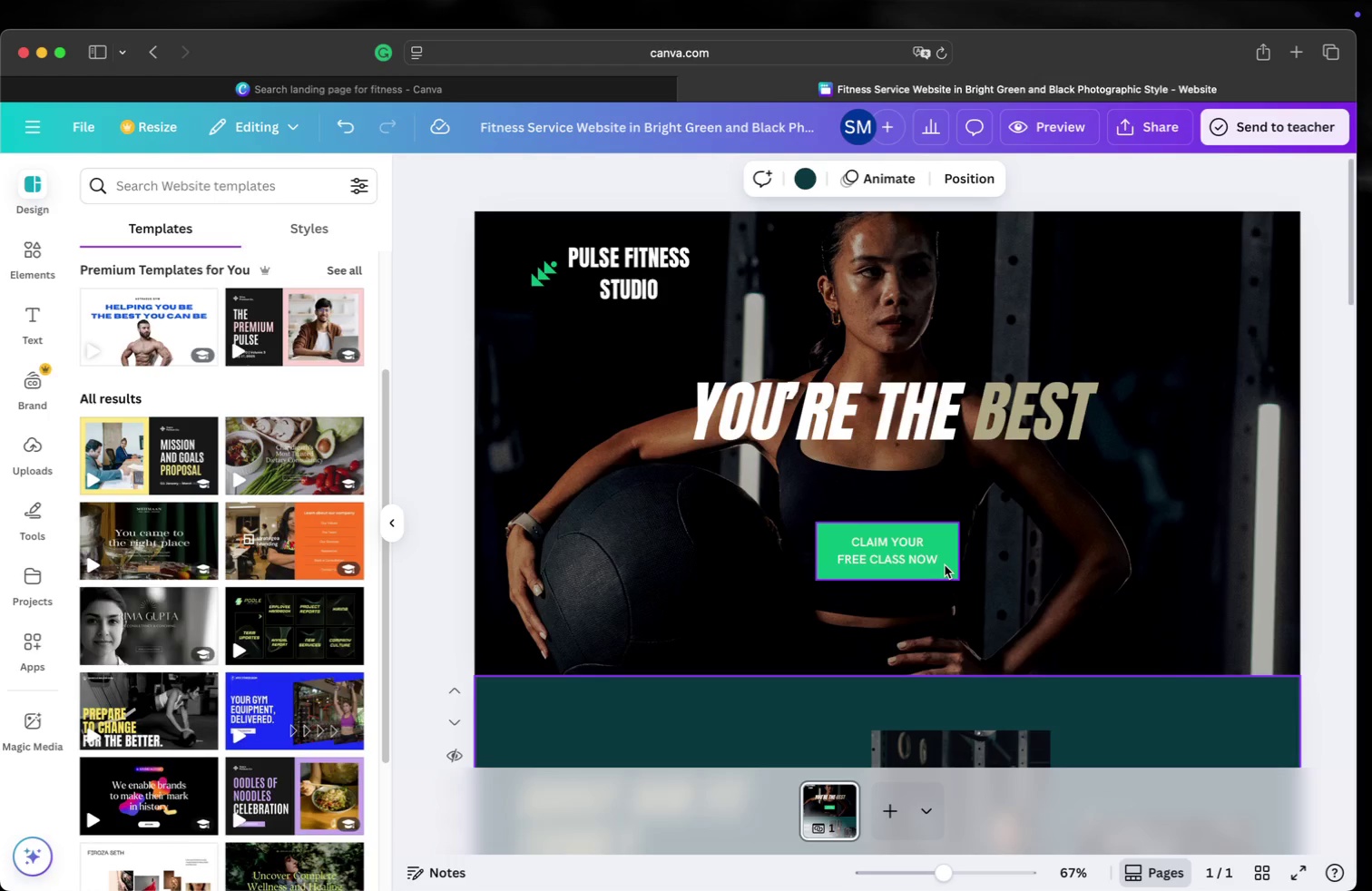 
scroll: coordinate [944, 560], scroll_direction: down, amount: 13.0
 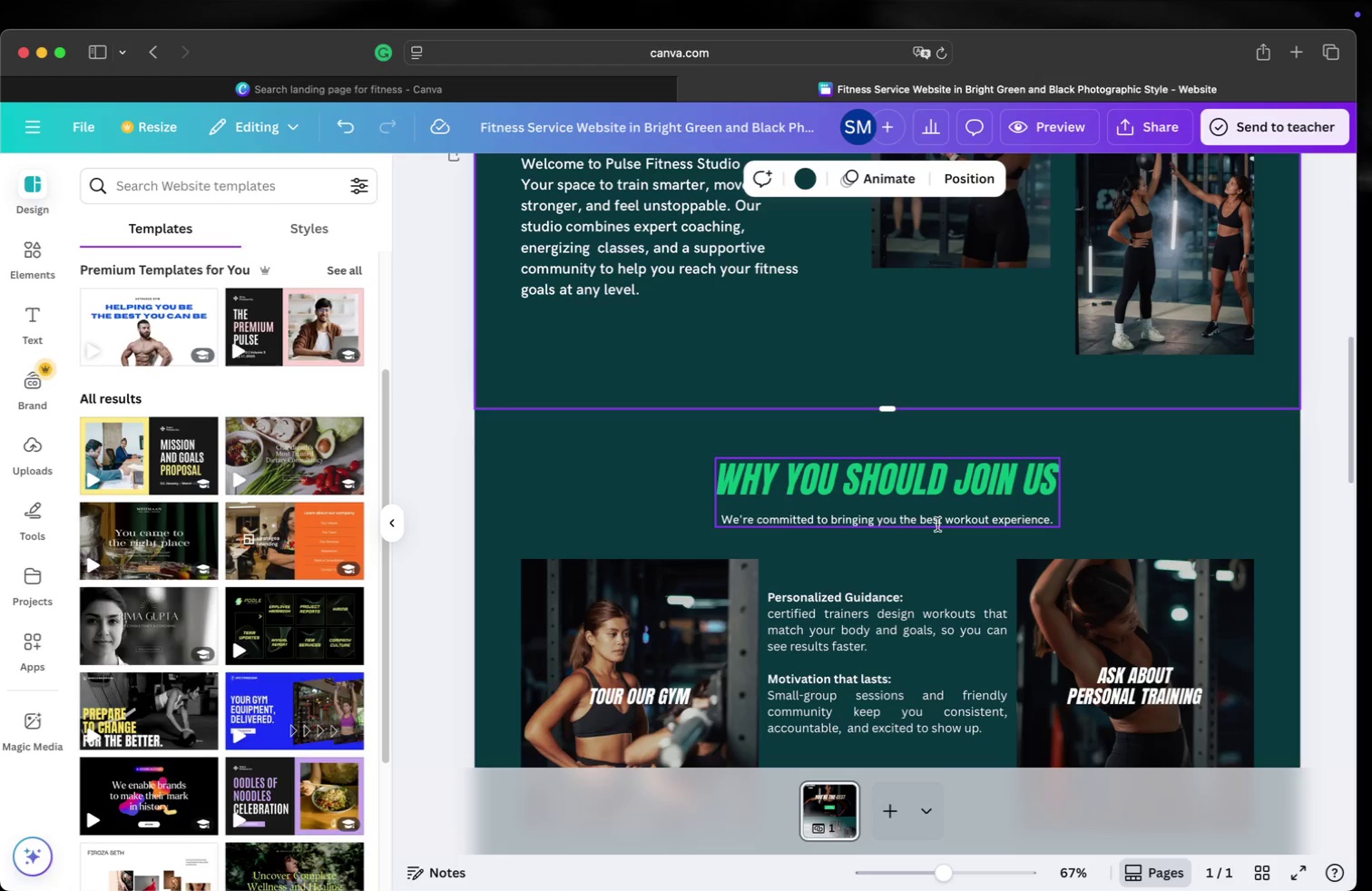 
left_click([953, 476])
 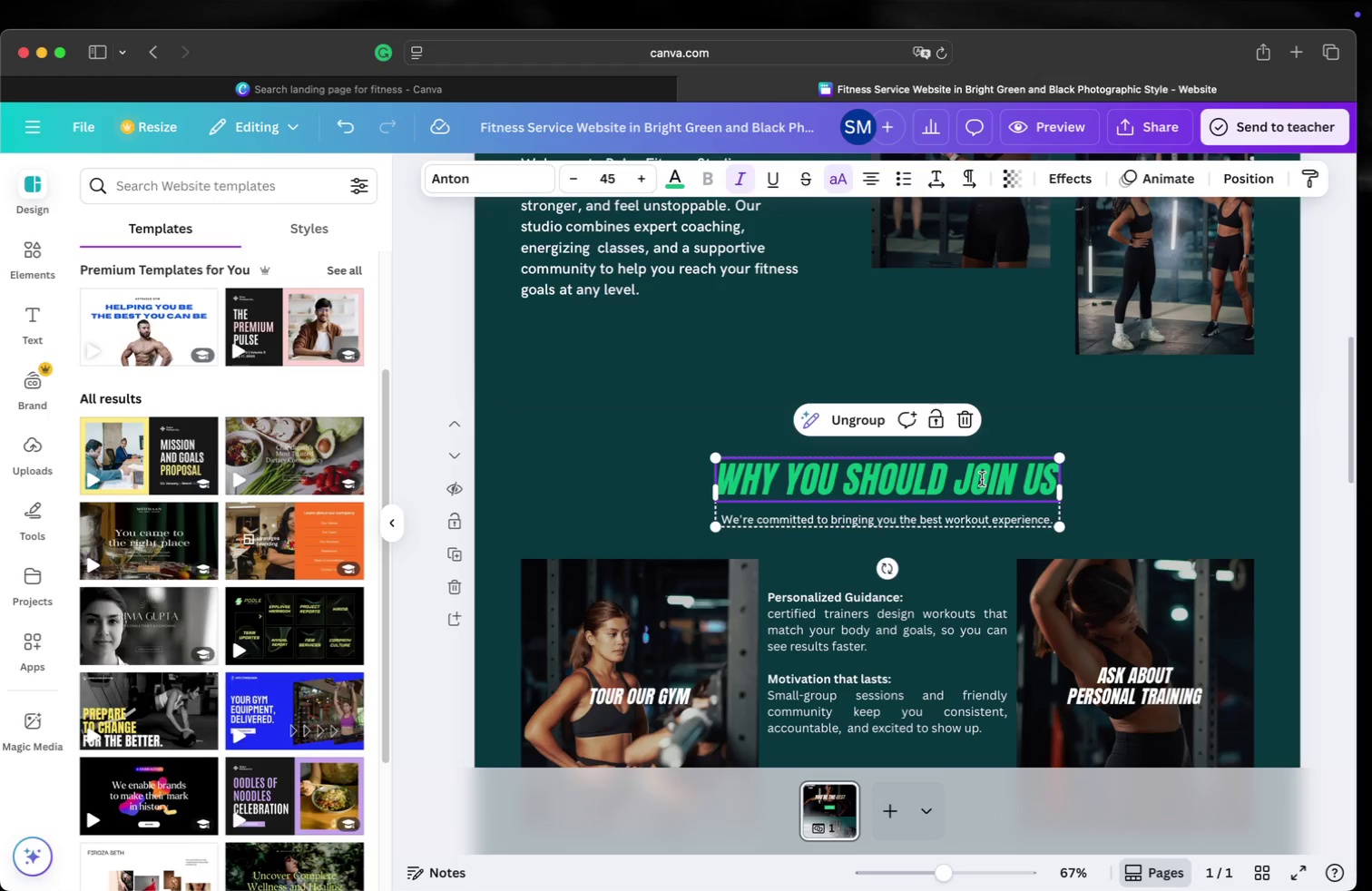 
double_click([982, 479])
 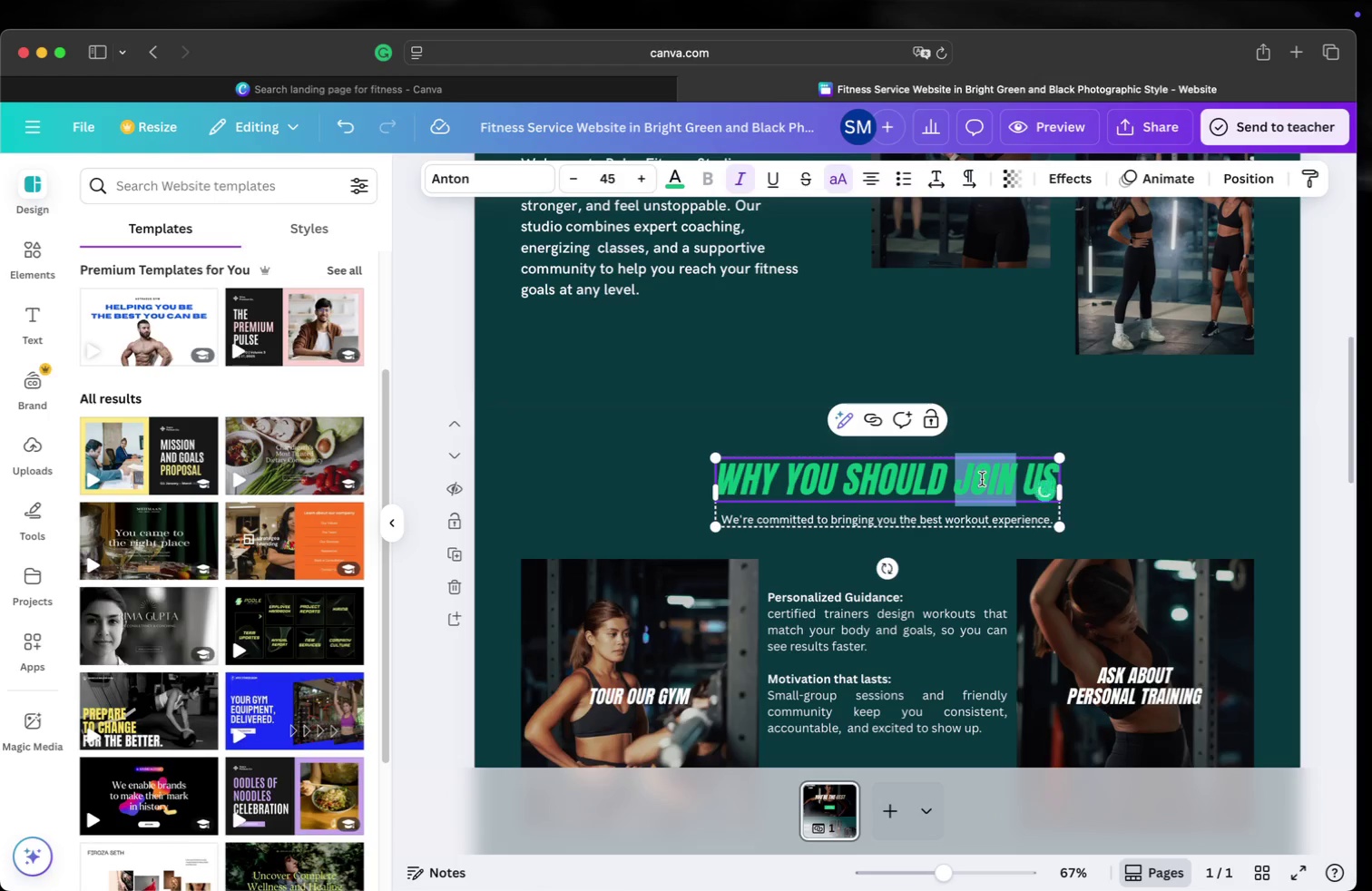 
triple_click([982, 479])
 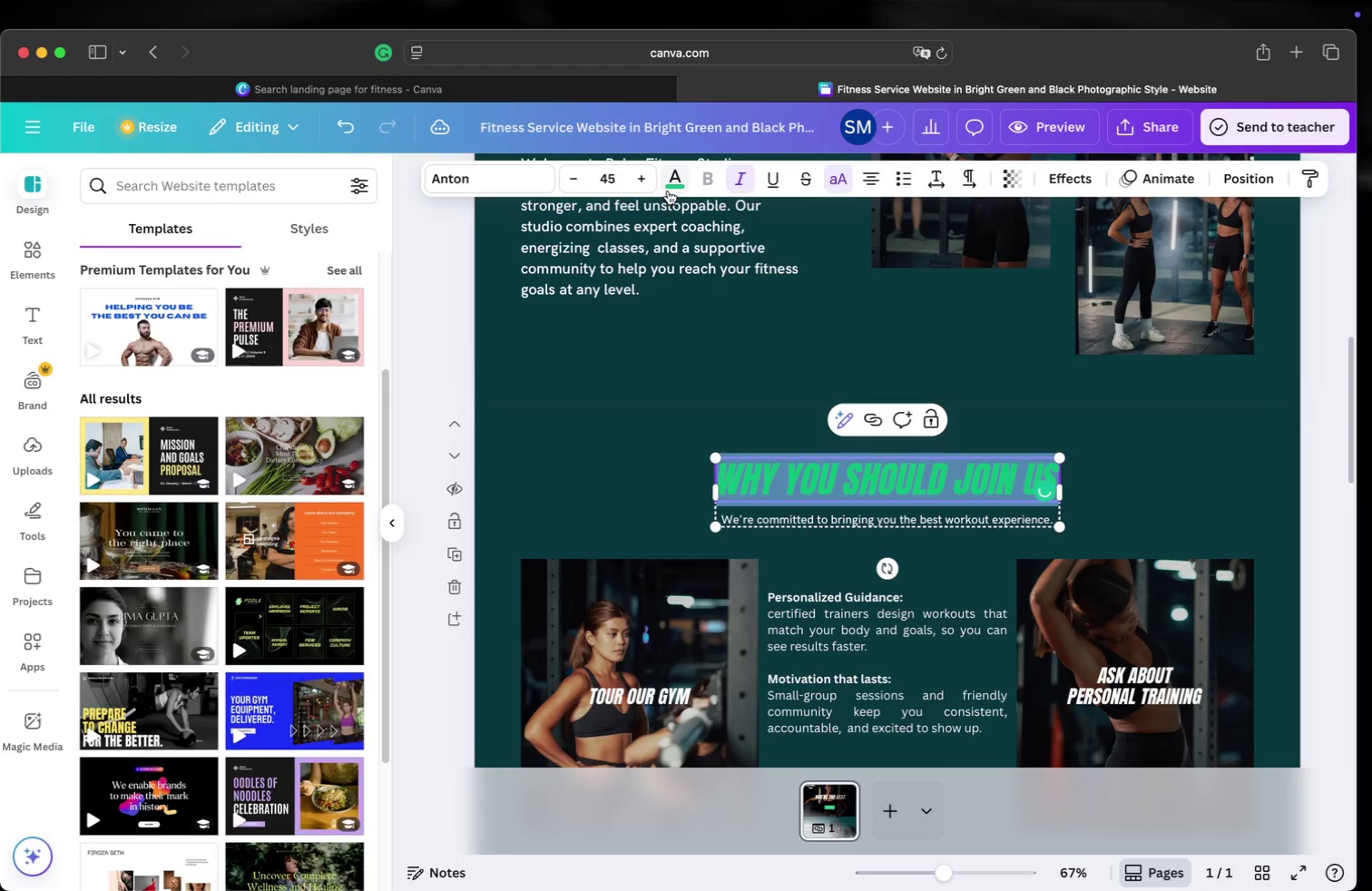 
left_click([674, 185])
 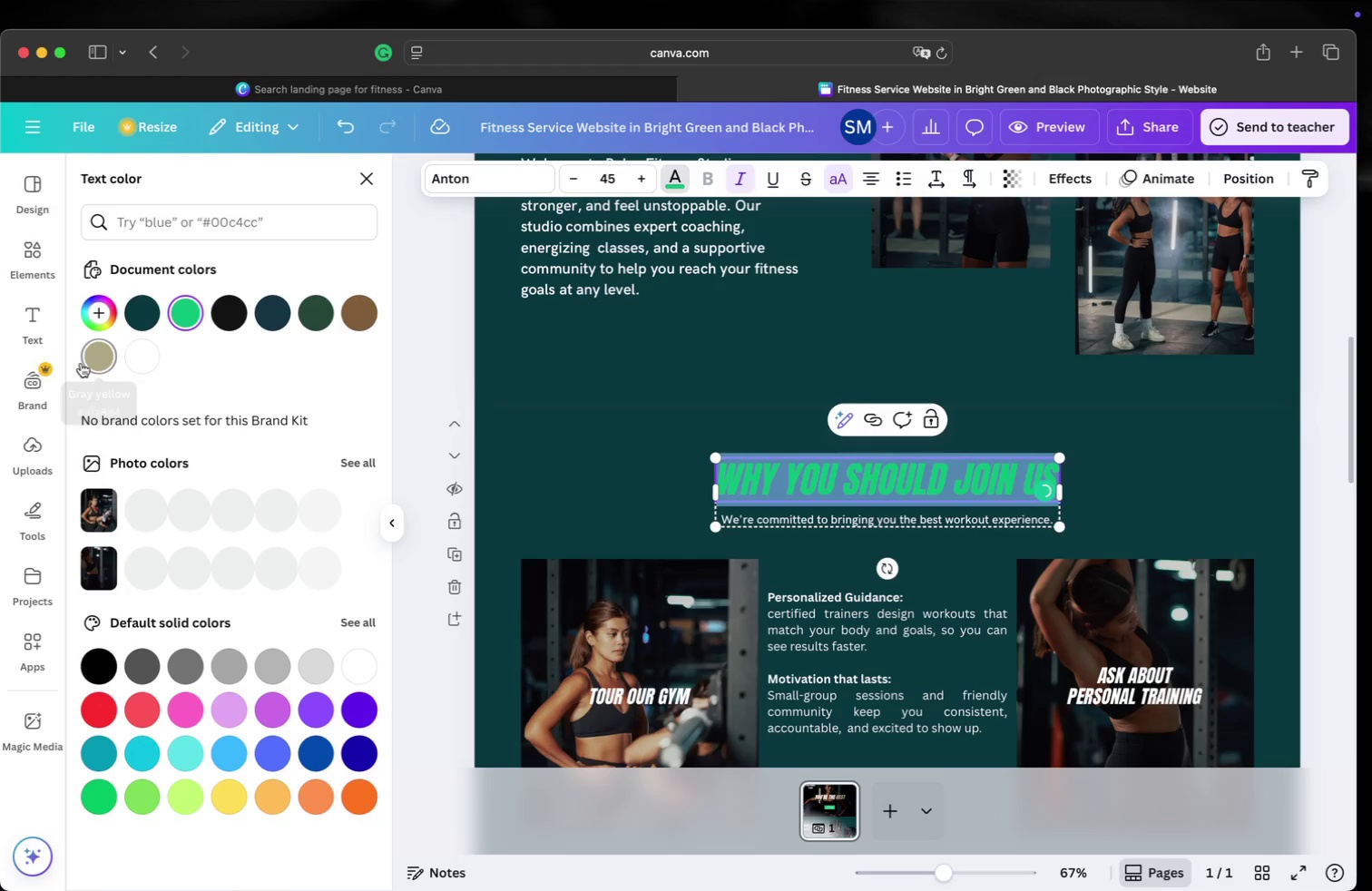 
left_click([102, 347])
 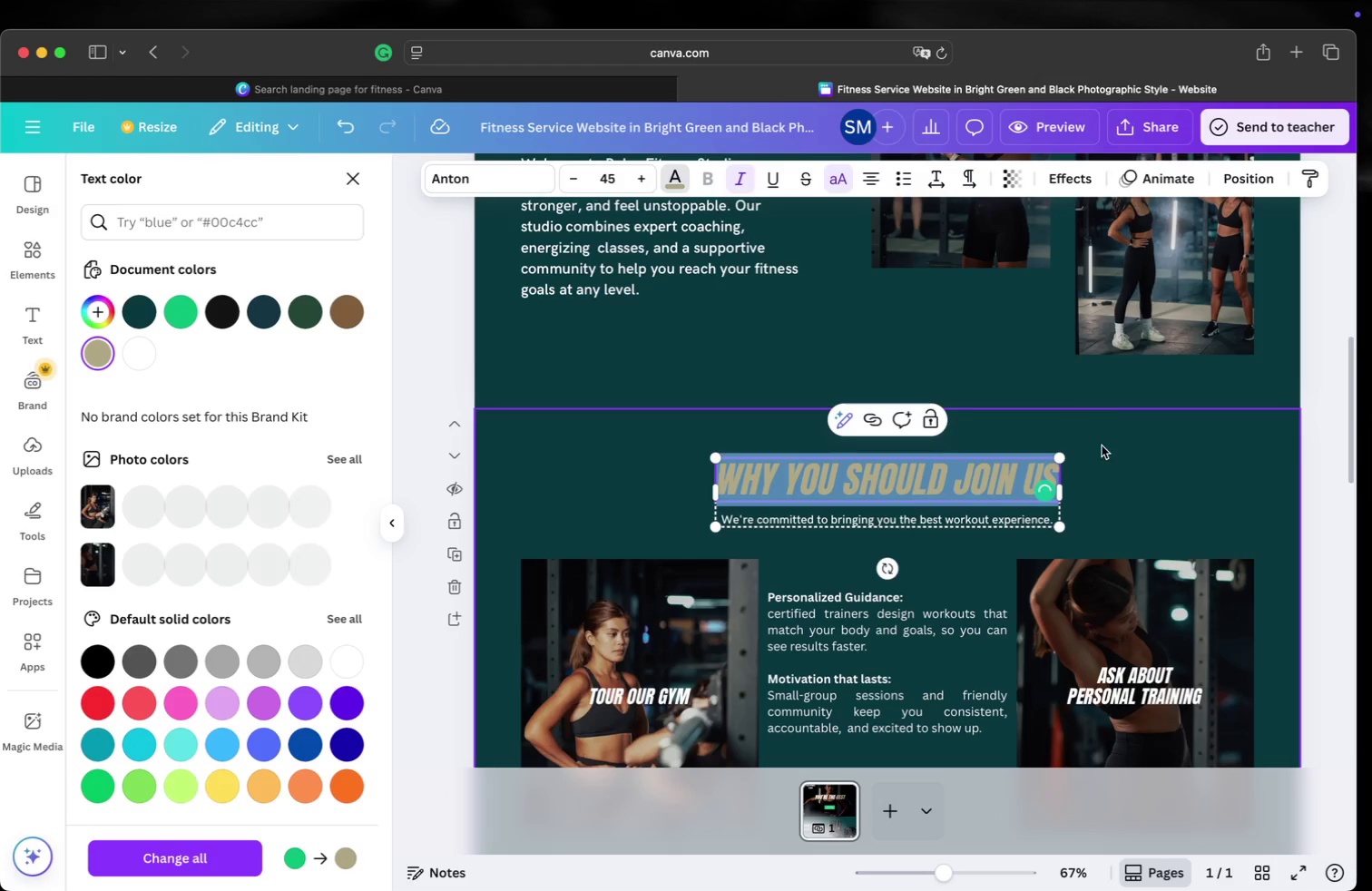 
left_click([1167, 485])